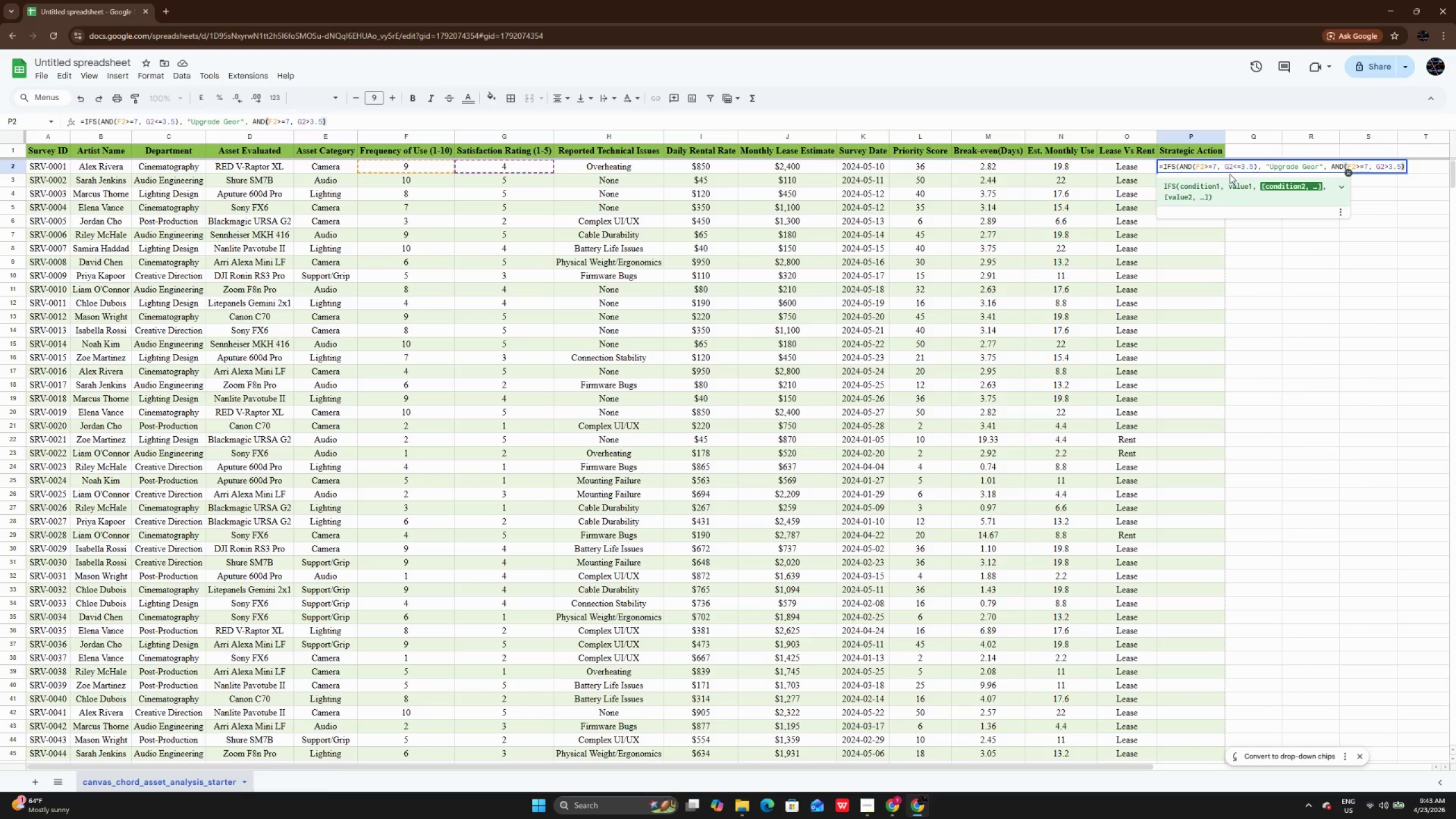 
key(Comma)
 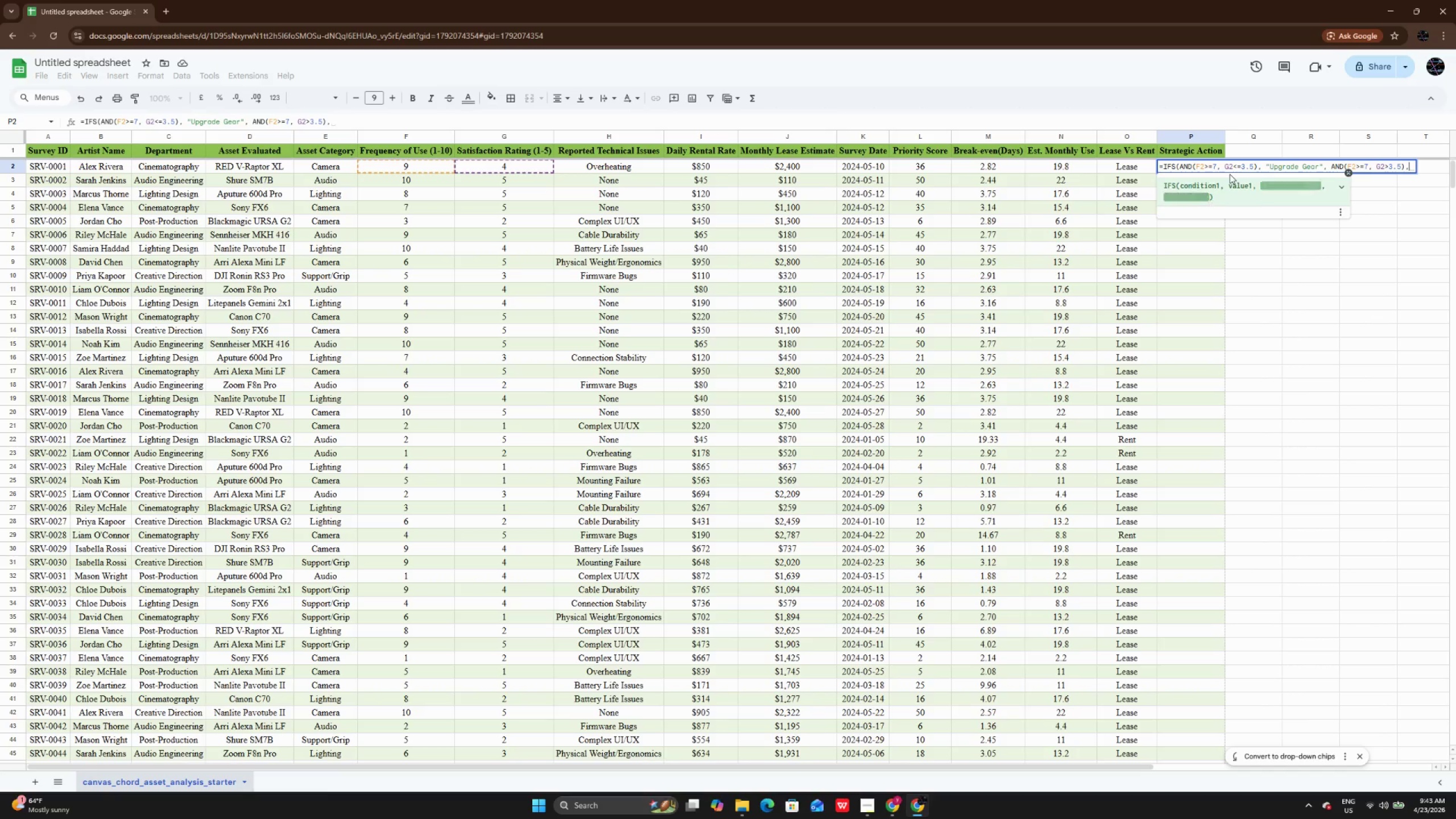 
key(Space)
 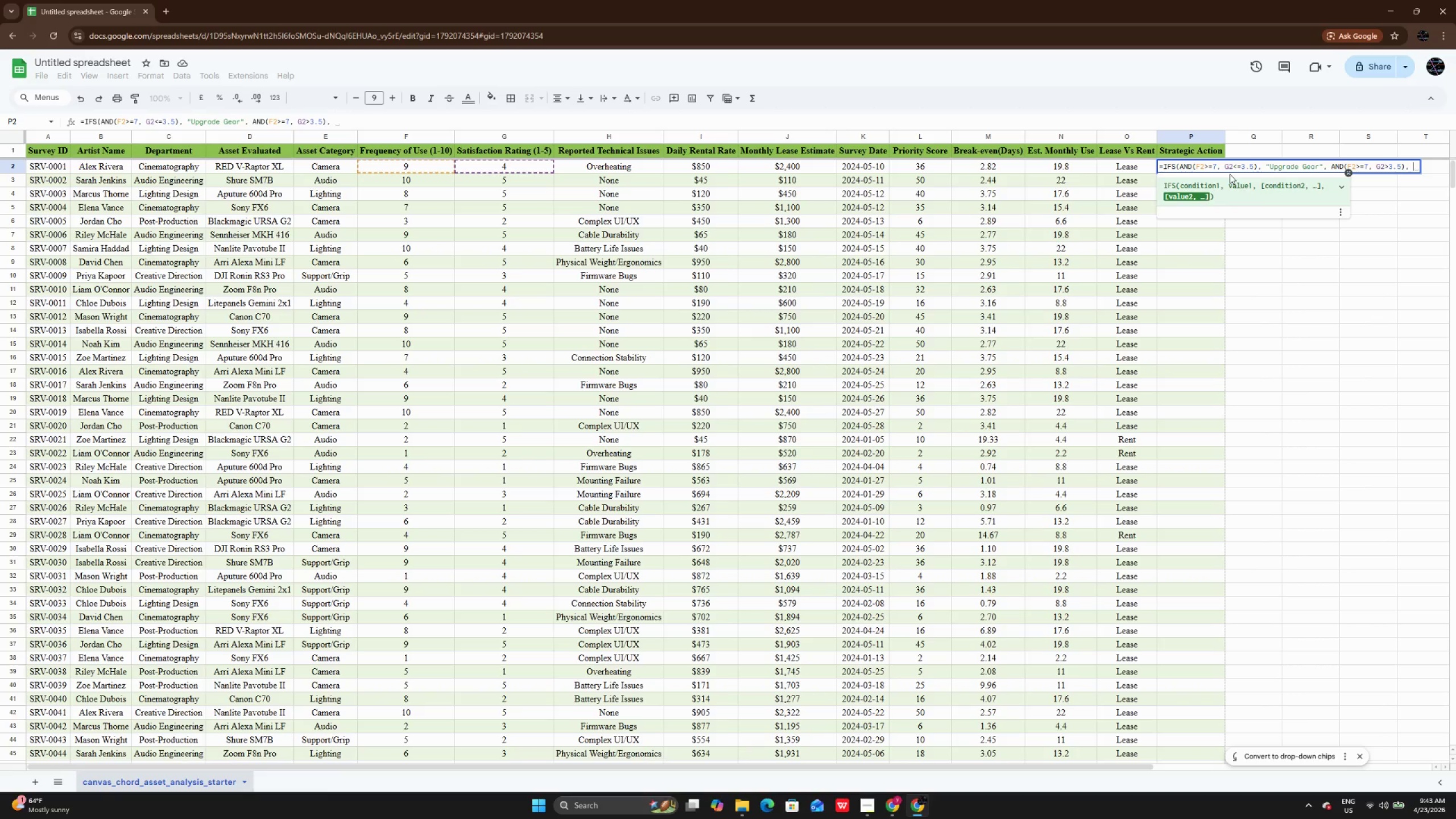 
key(Shift+Quote)
 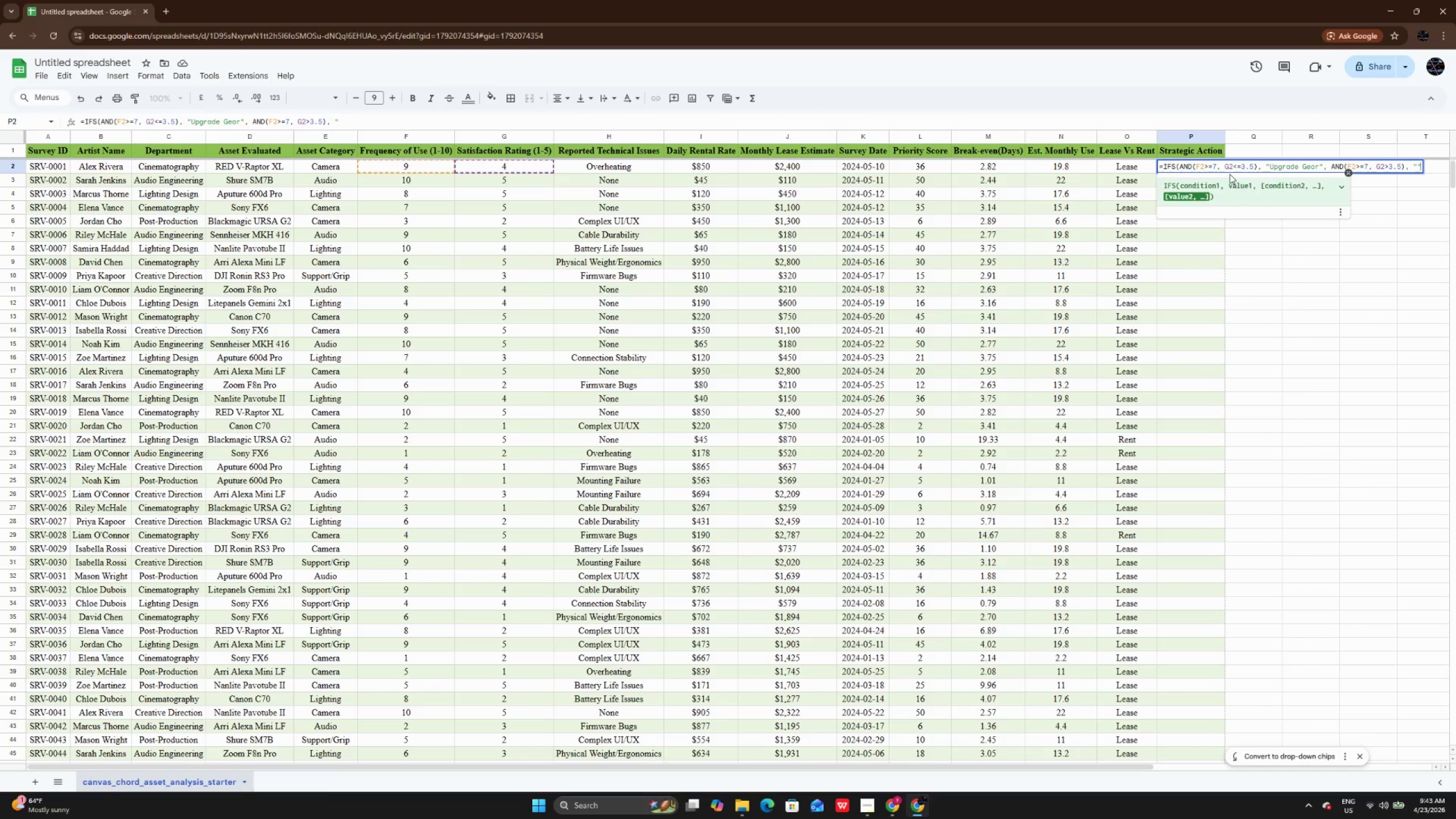 
key(Shift+Quote)
 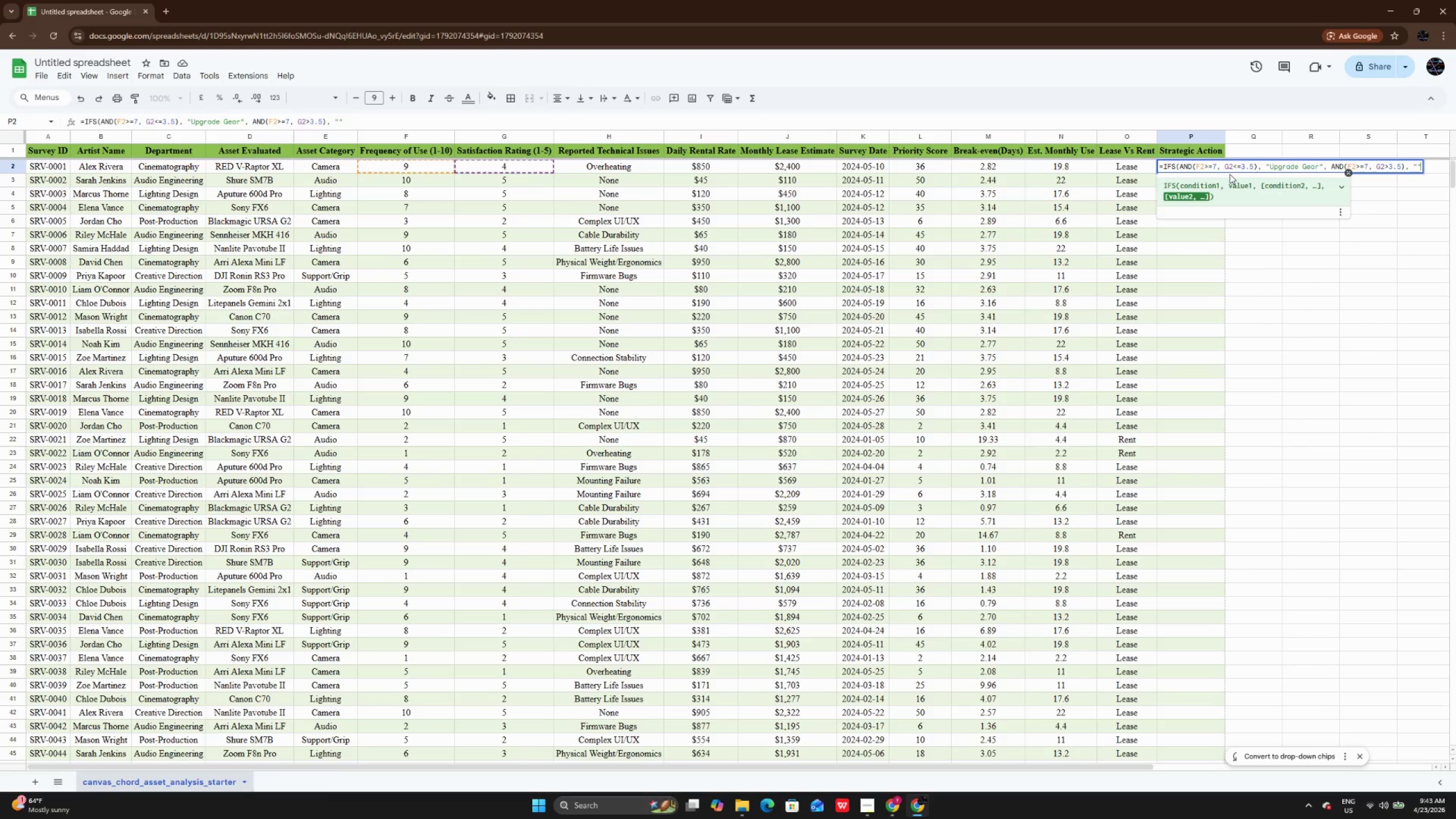 
key(ArrowLeft)
 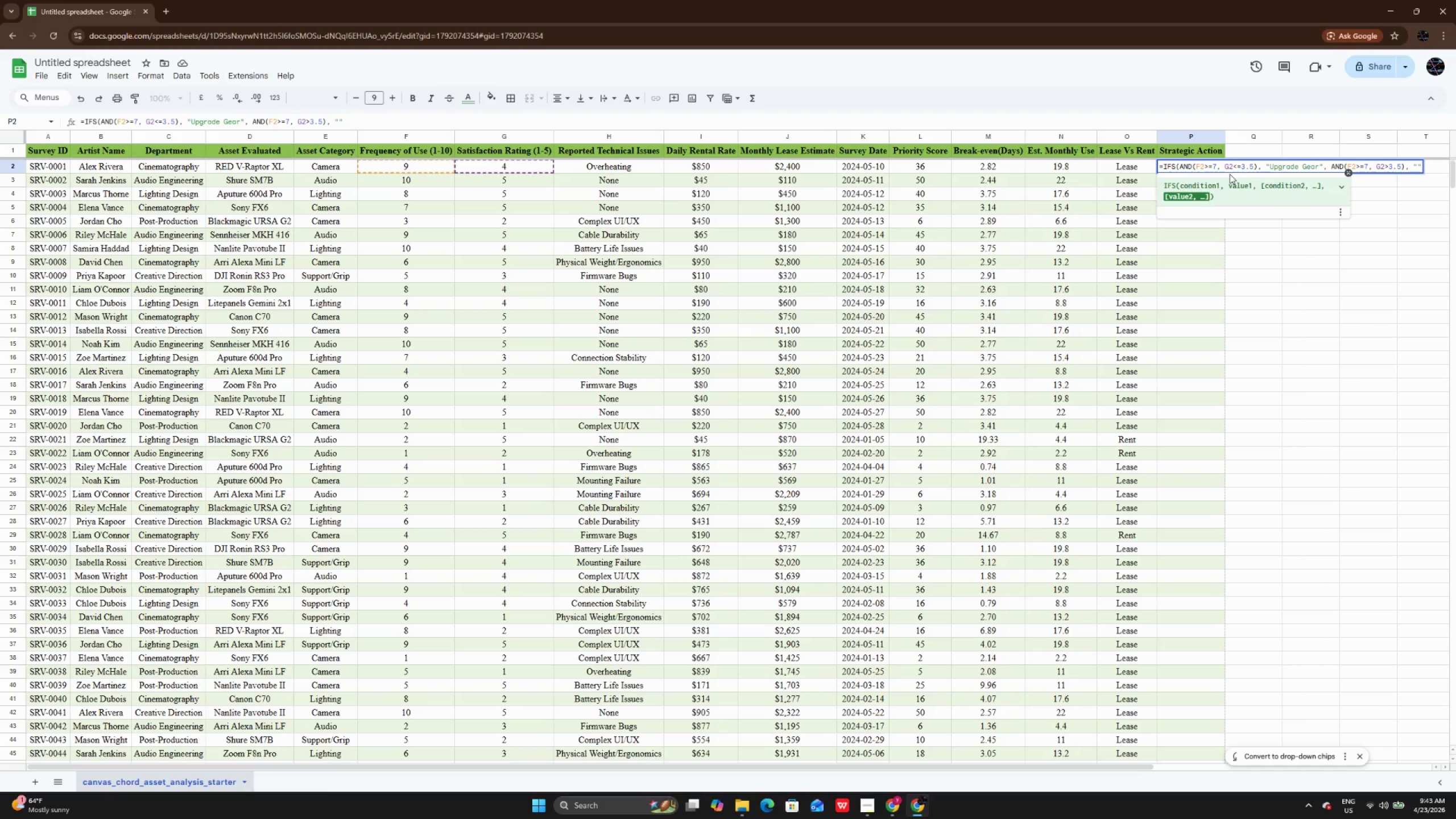 
type(Keep & Ls)
key(Backspace)
key(Backspace)
type(ease)
 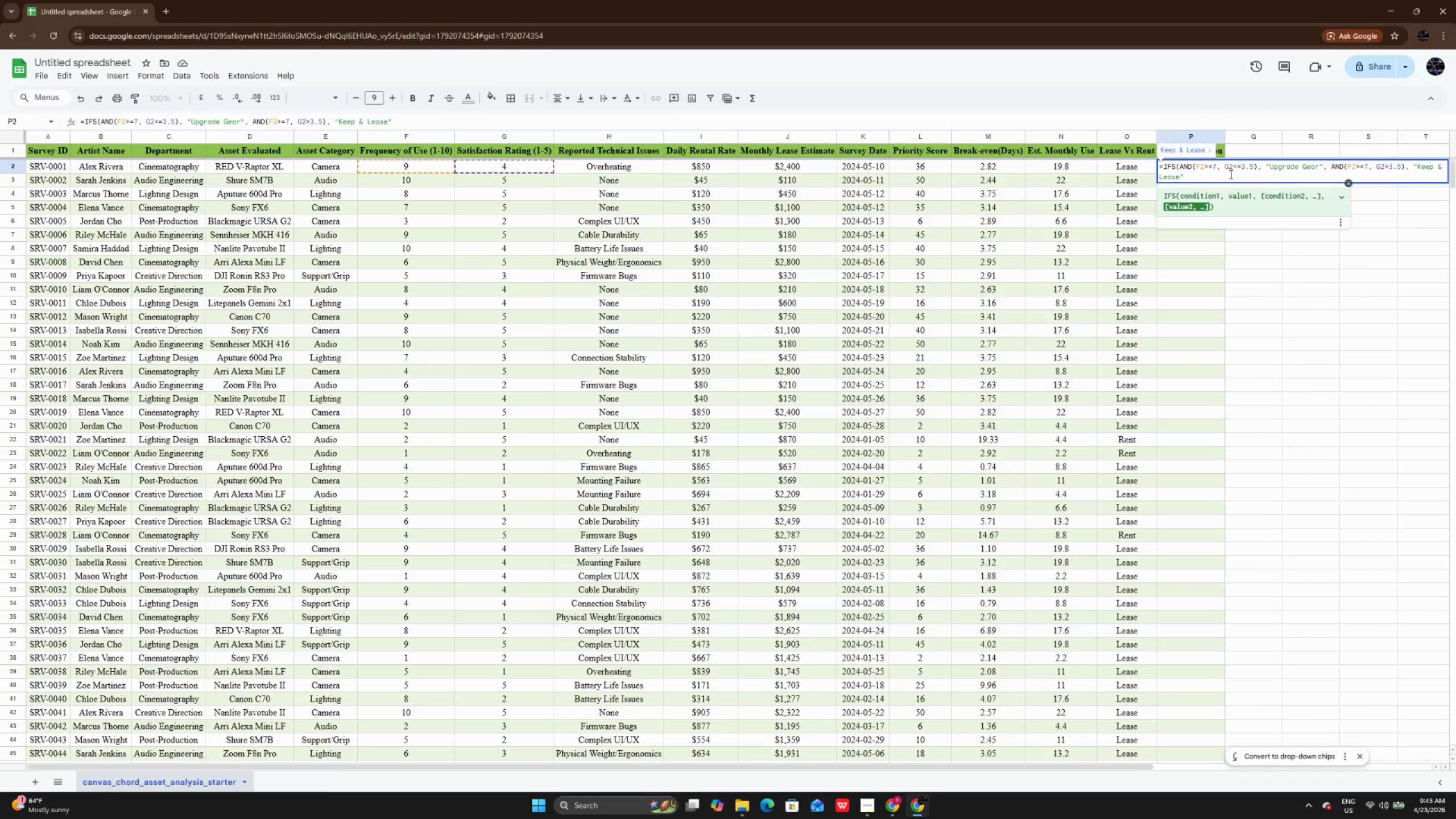 
key(ArrowRight)
 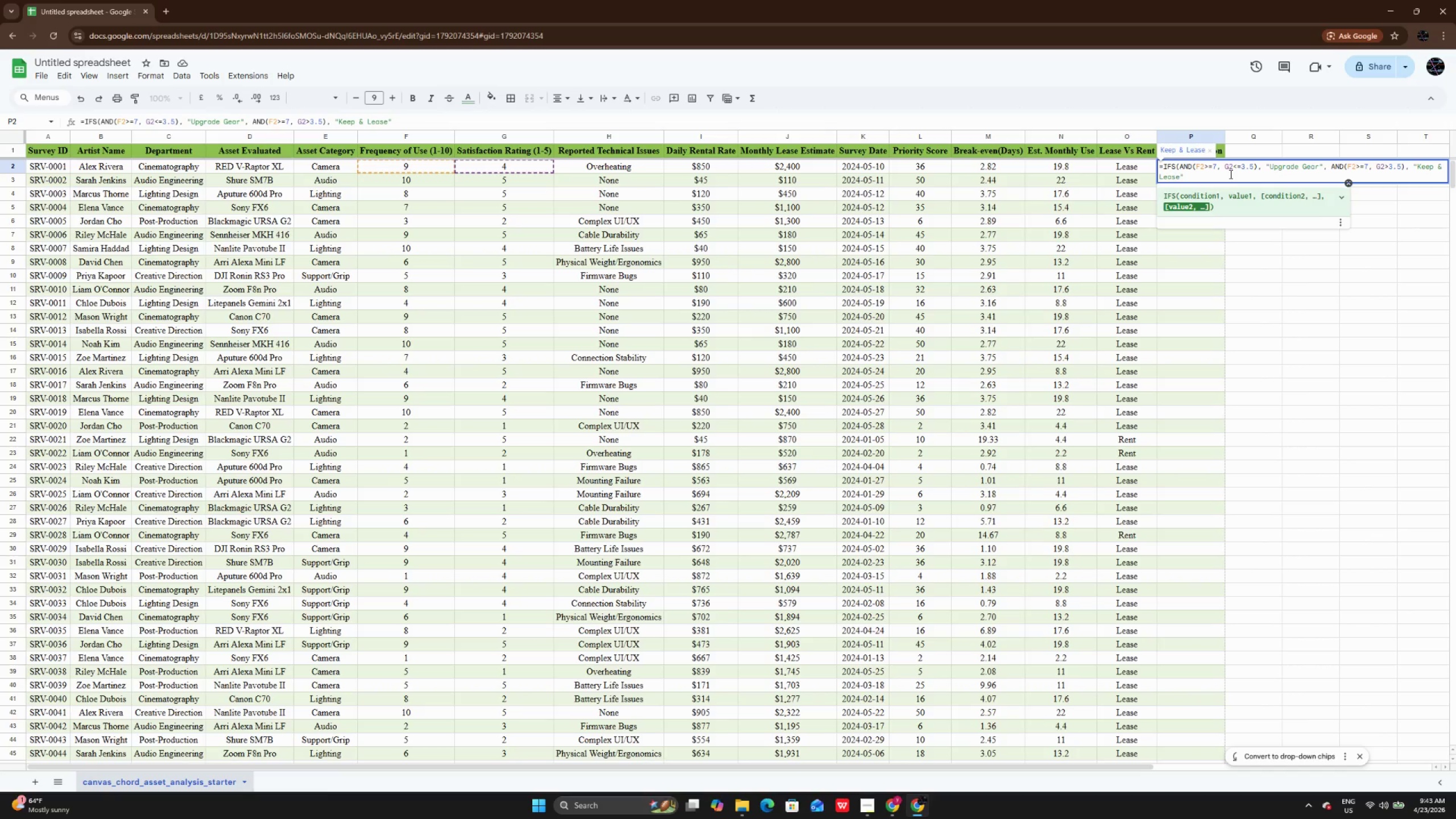 
type(, TRUE, "")
 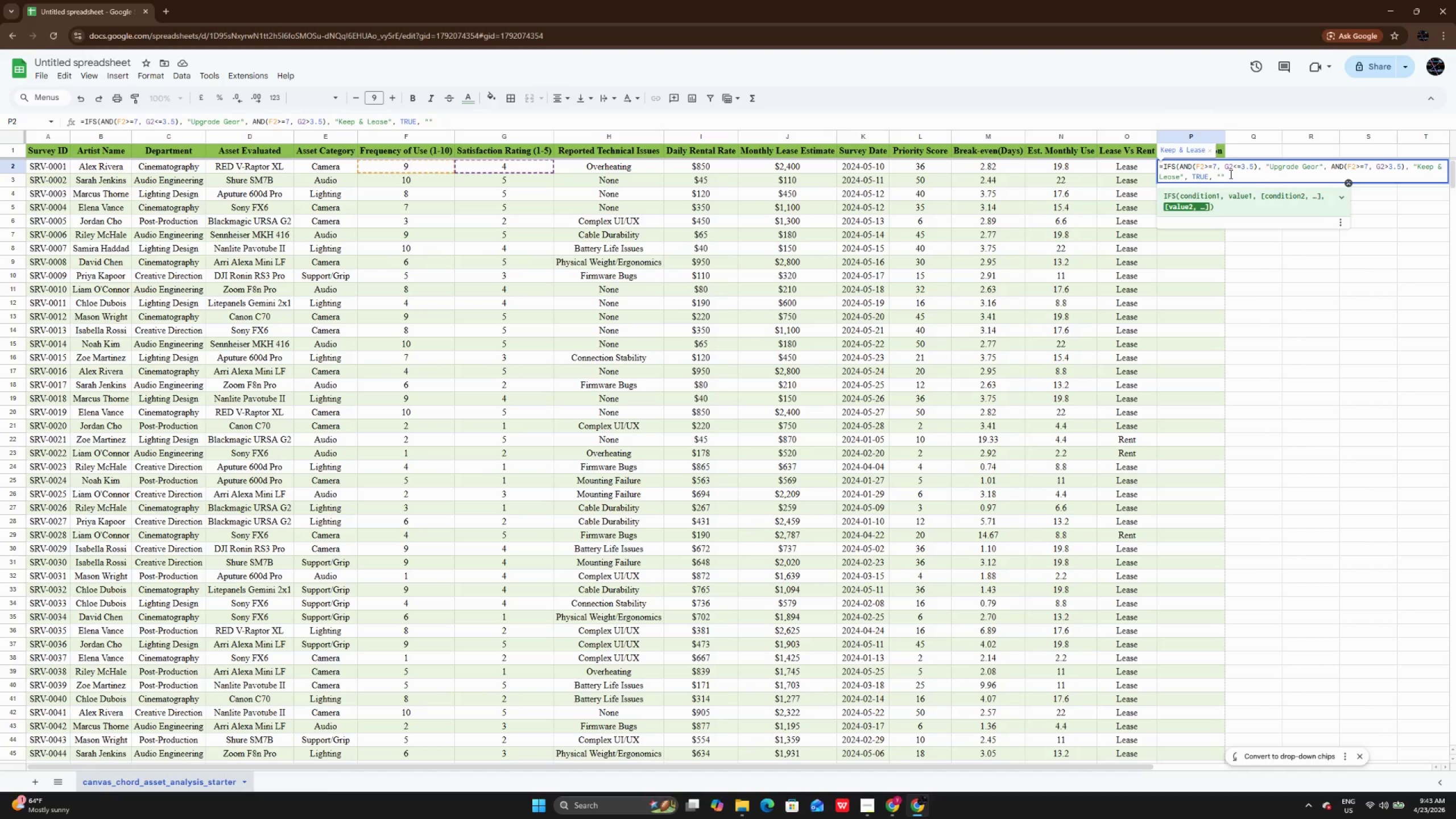 
key(ArrowLeft)
 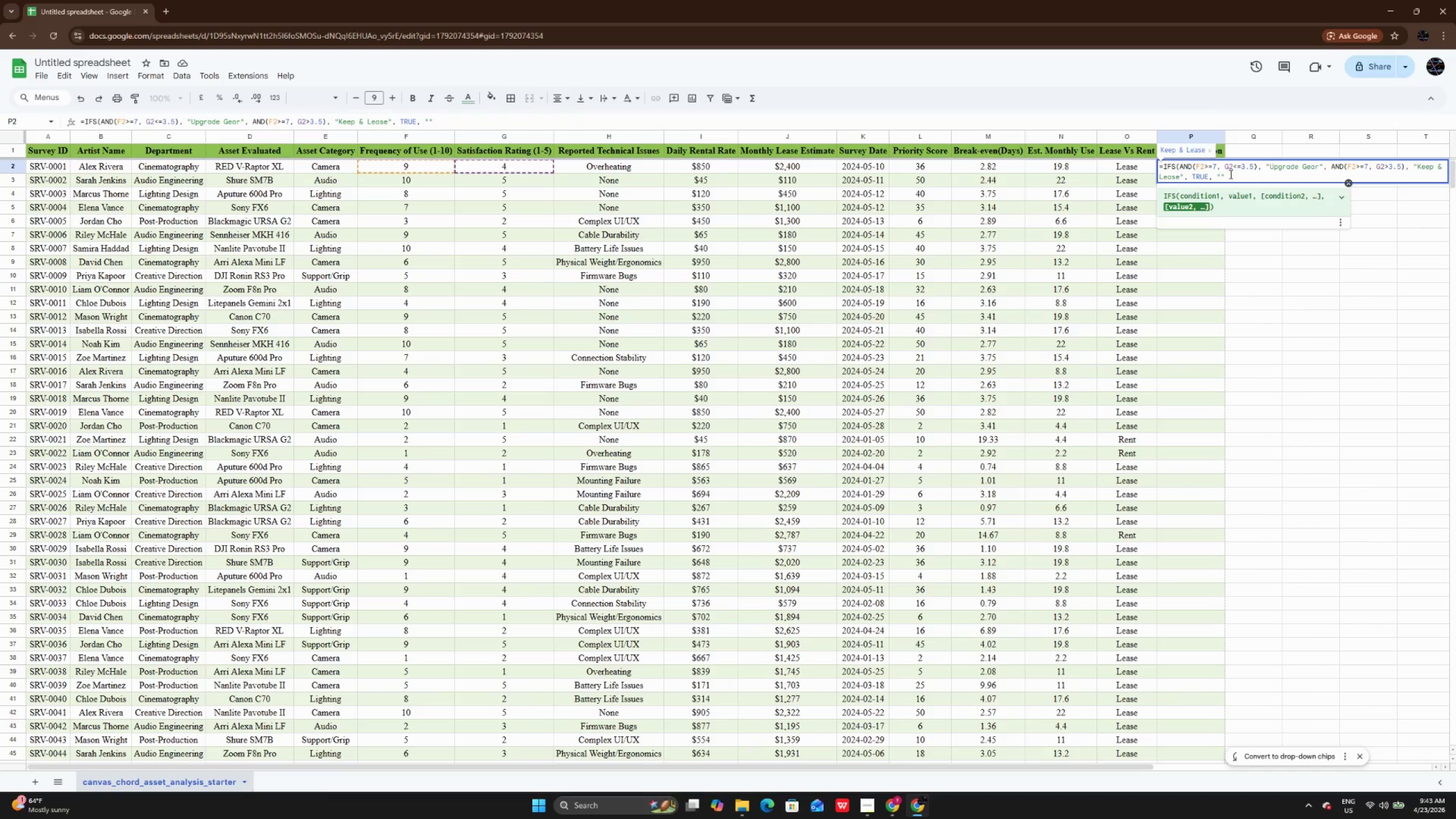 
type(rENT )
key(Backspace)
key(Backspace)
key(Backspace)
key(Backspace)
key(Backspace)
type(Rem)
key(Backspace)
type(nt As needed)
 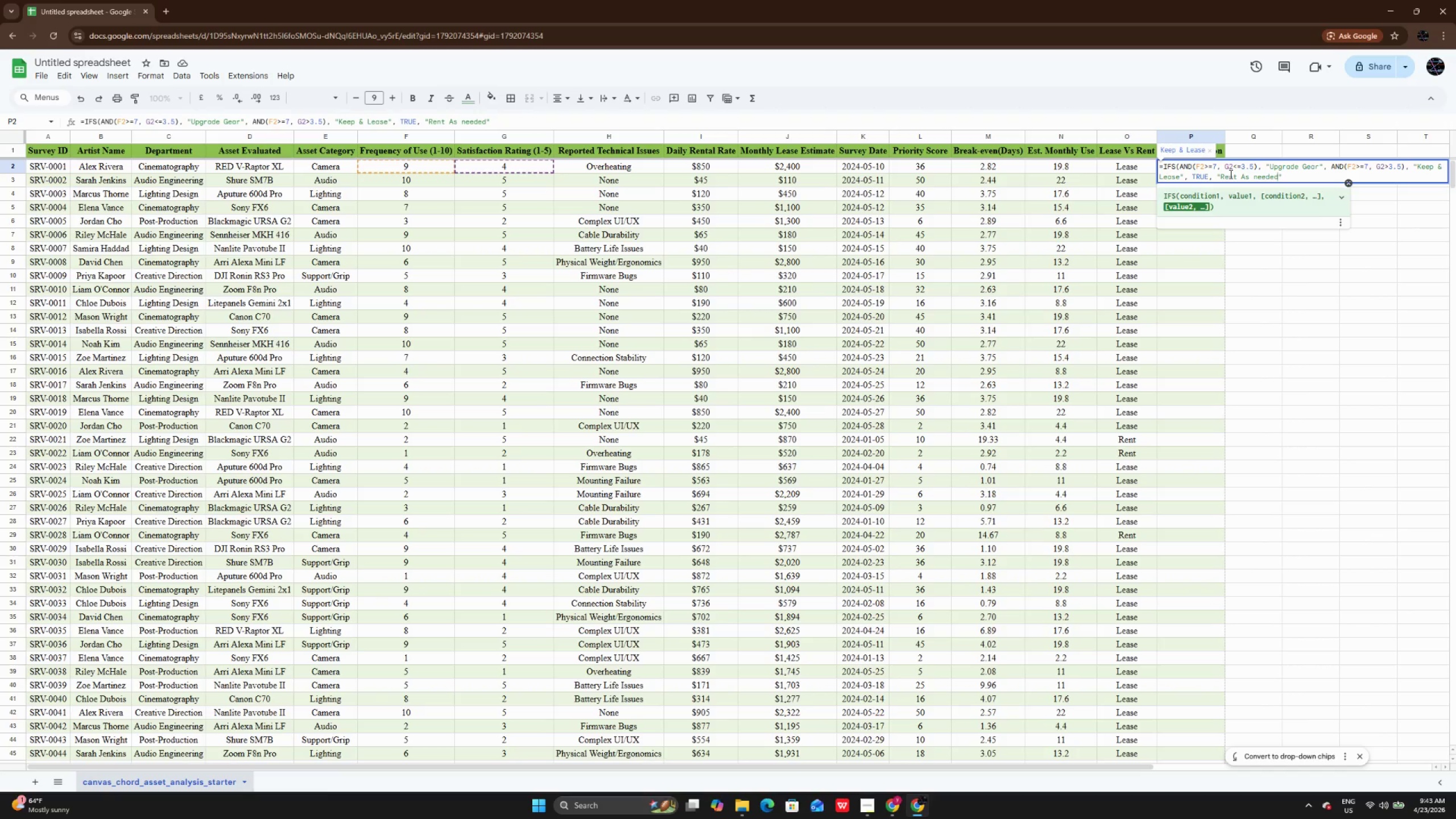 
key(ArrowRight)
 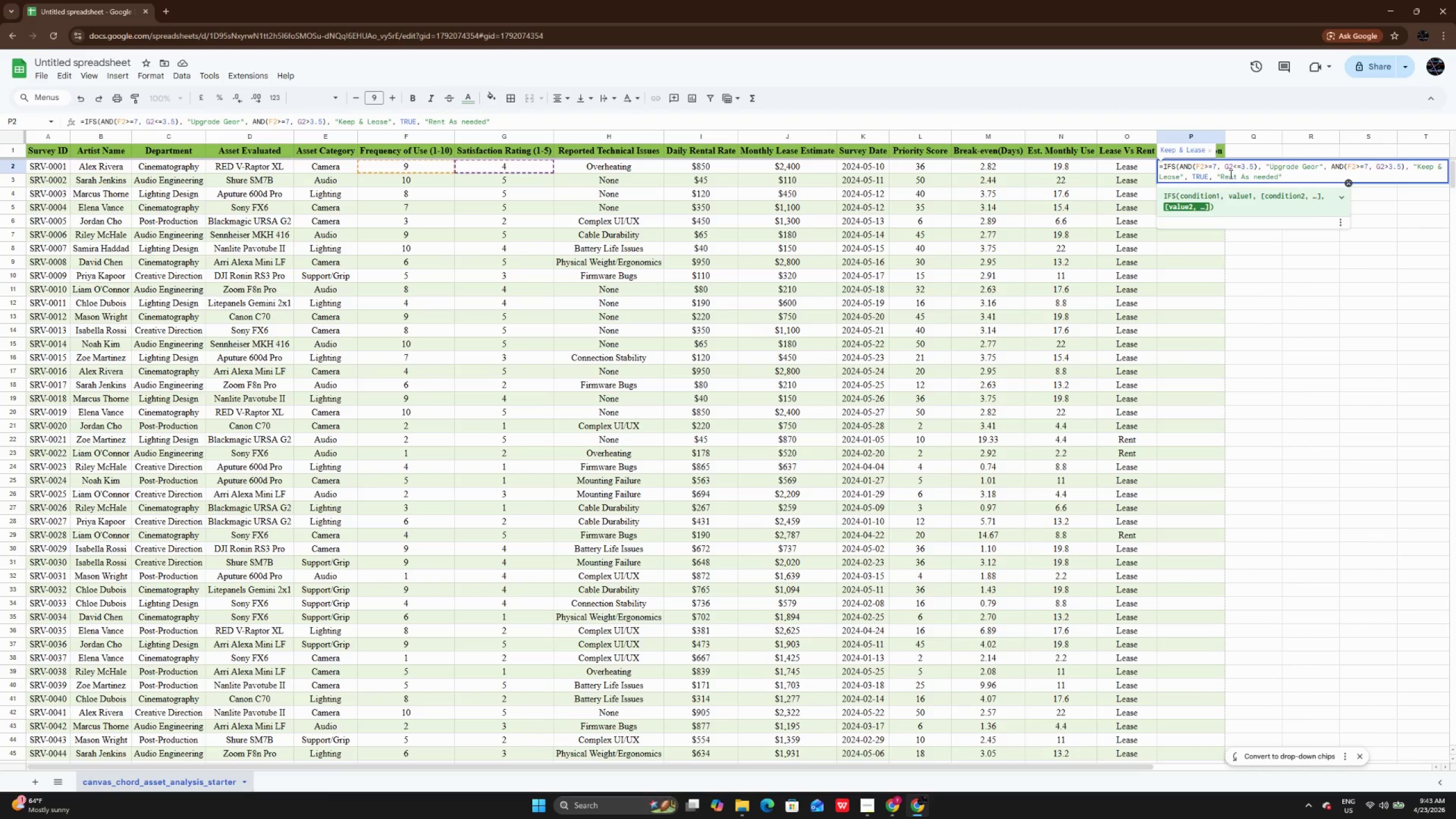 
key(Shift+0)
 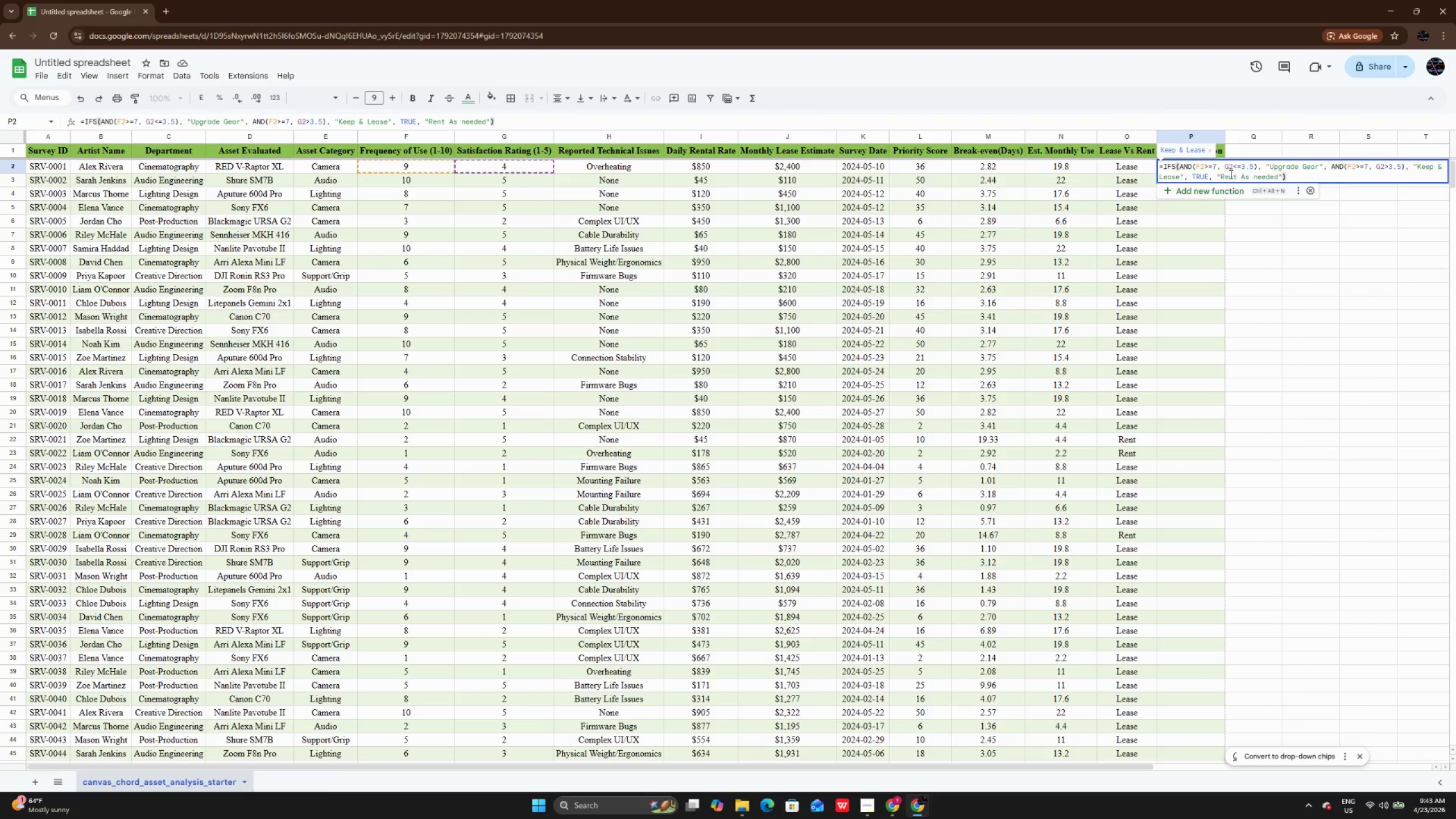 
key(ArrowLeft)
 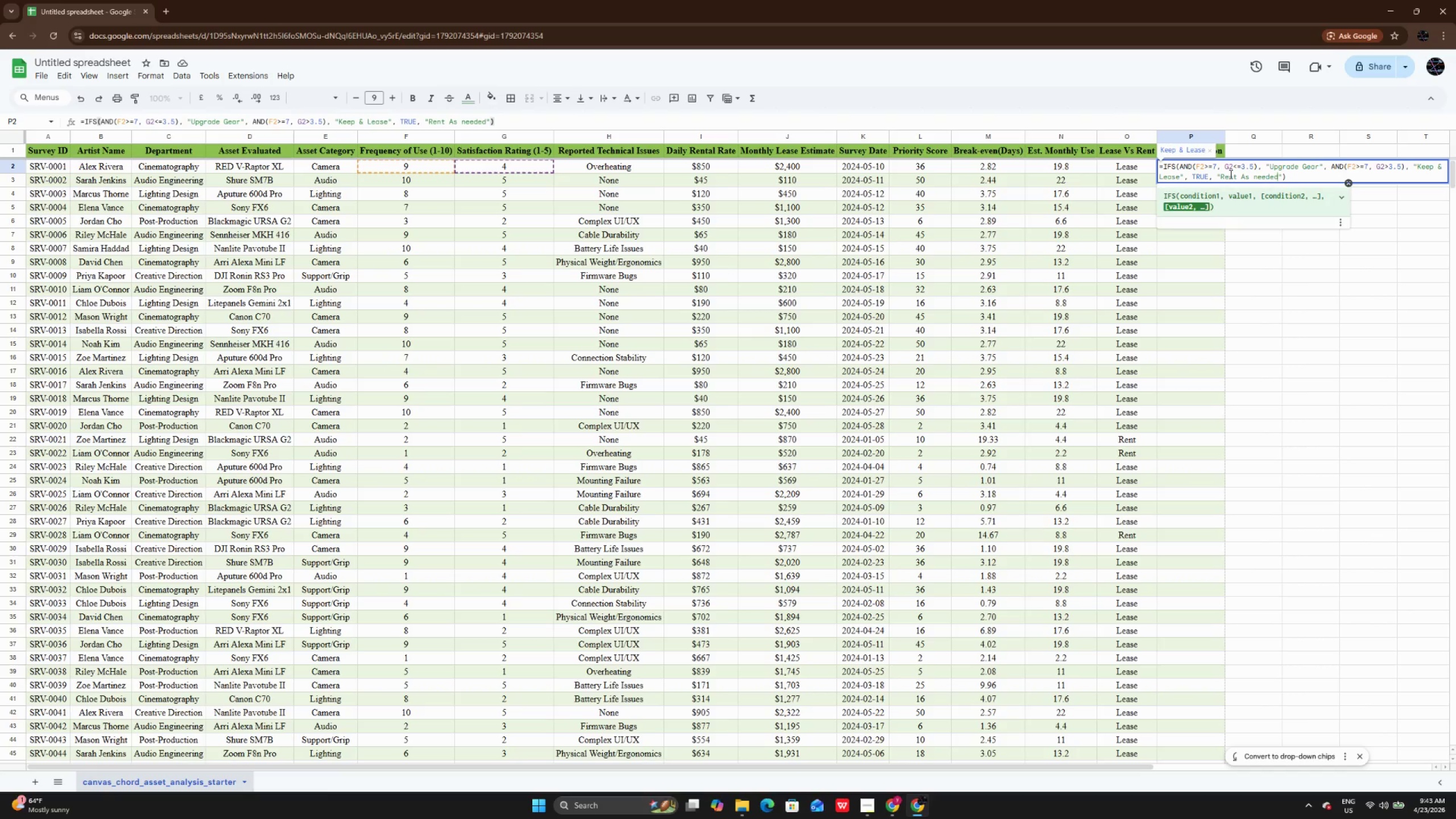 
key(ArrowLeft)
 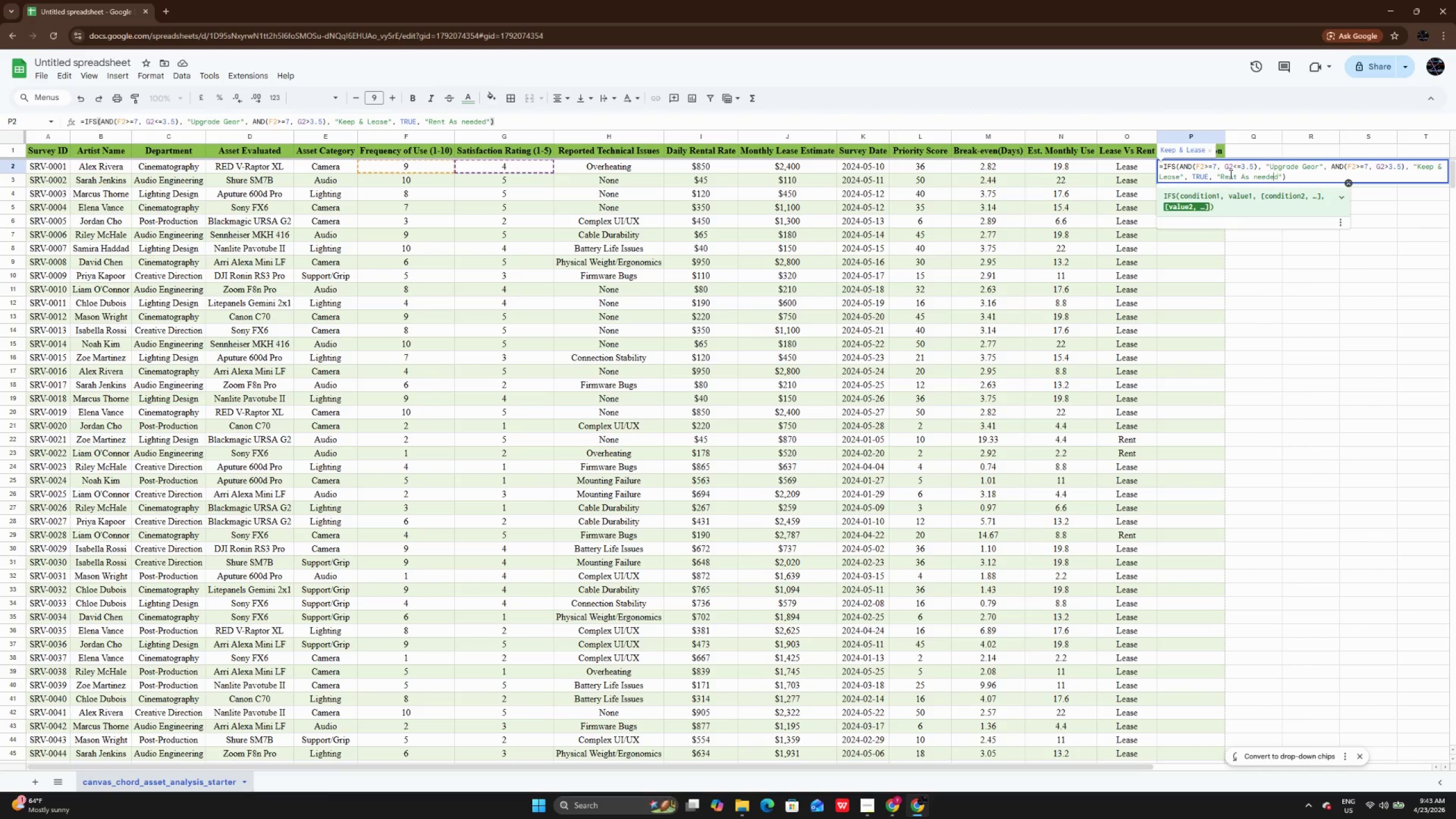 
key(ArrowLeft)
 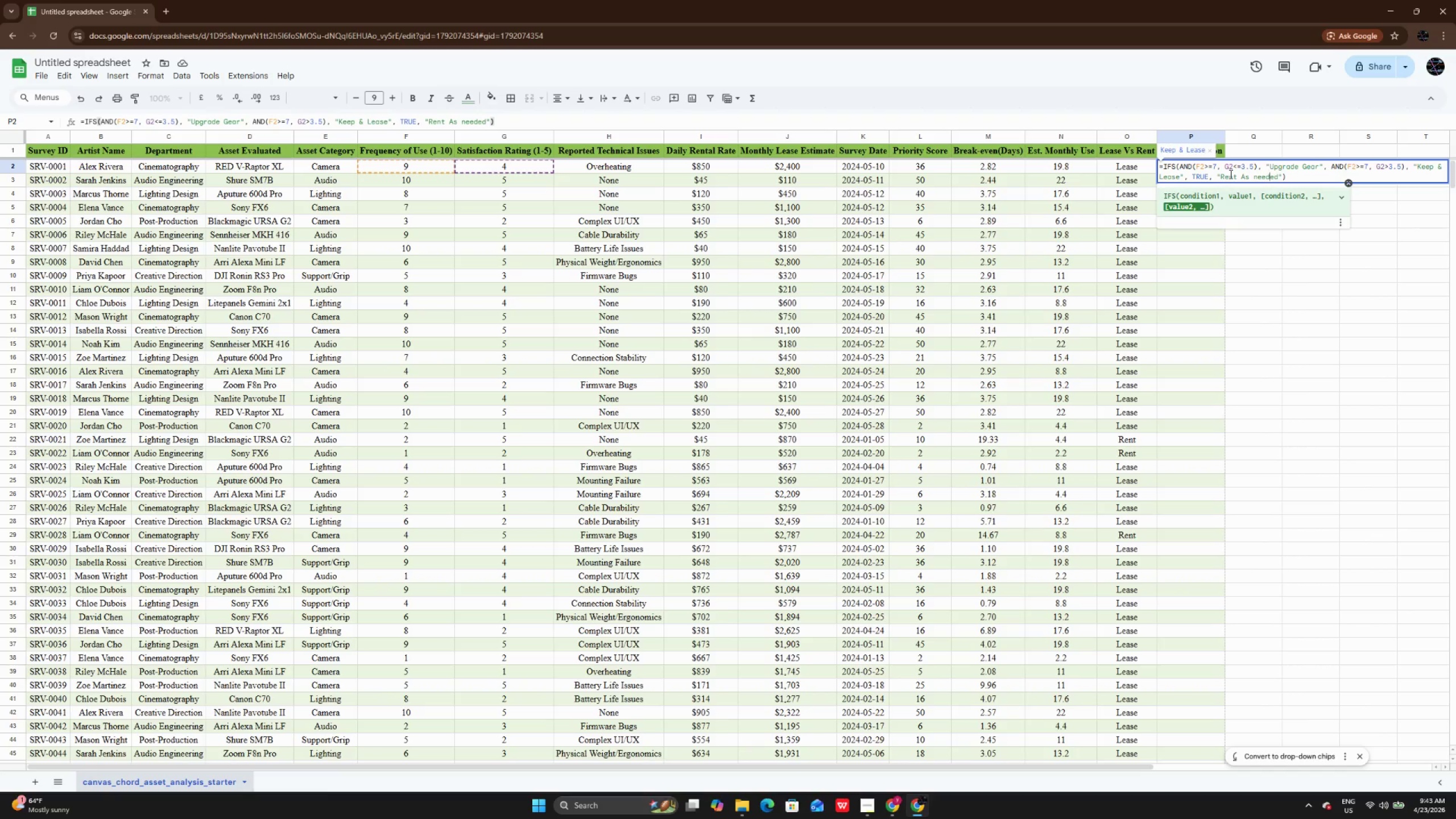 
key(ArrowLeft)
 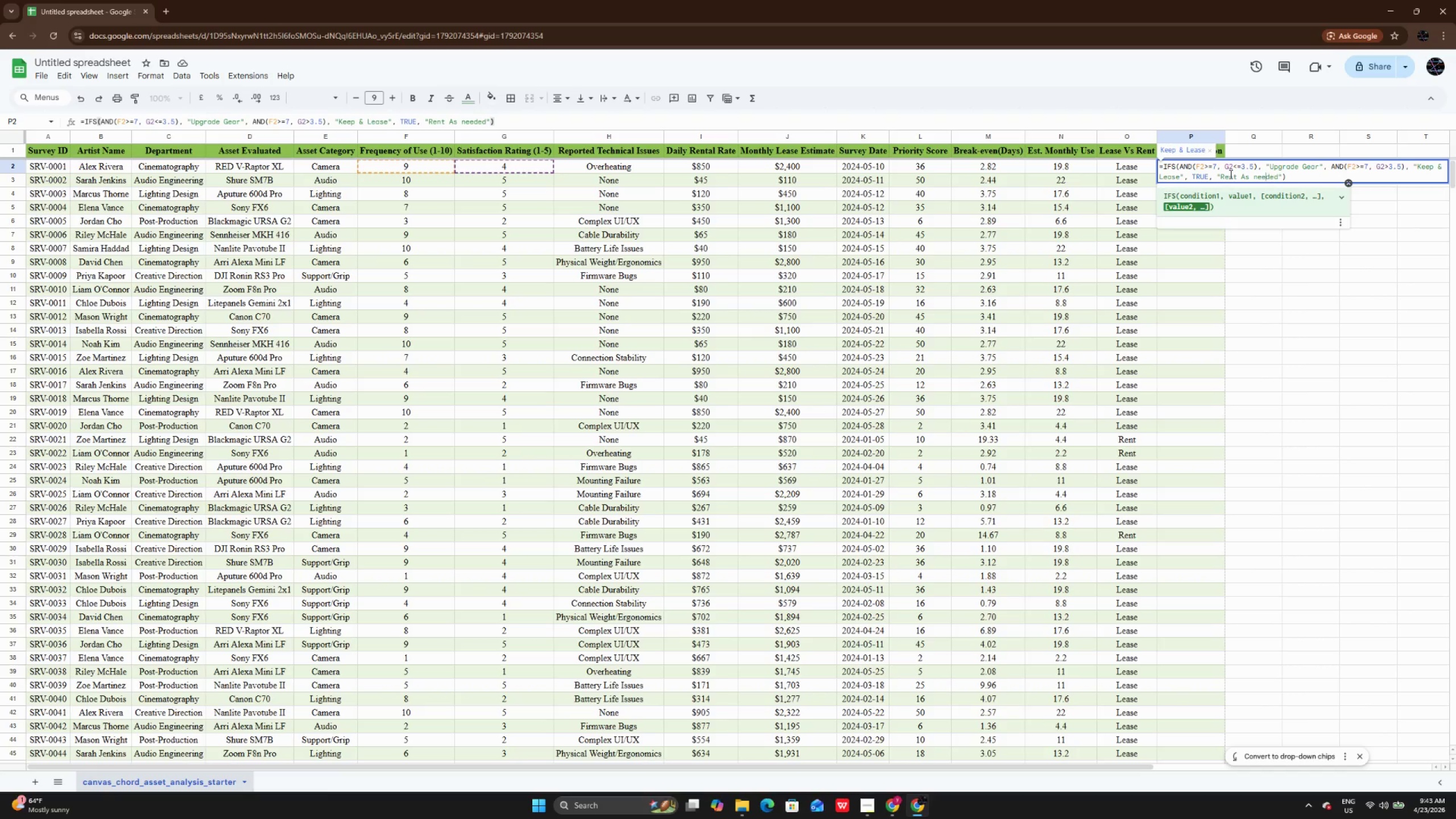 
key(ArrowLeft)
 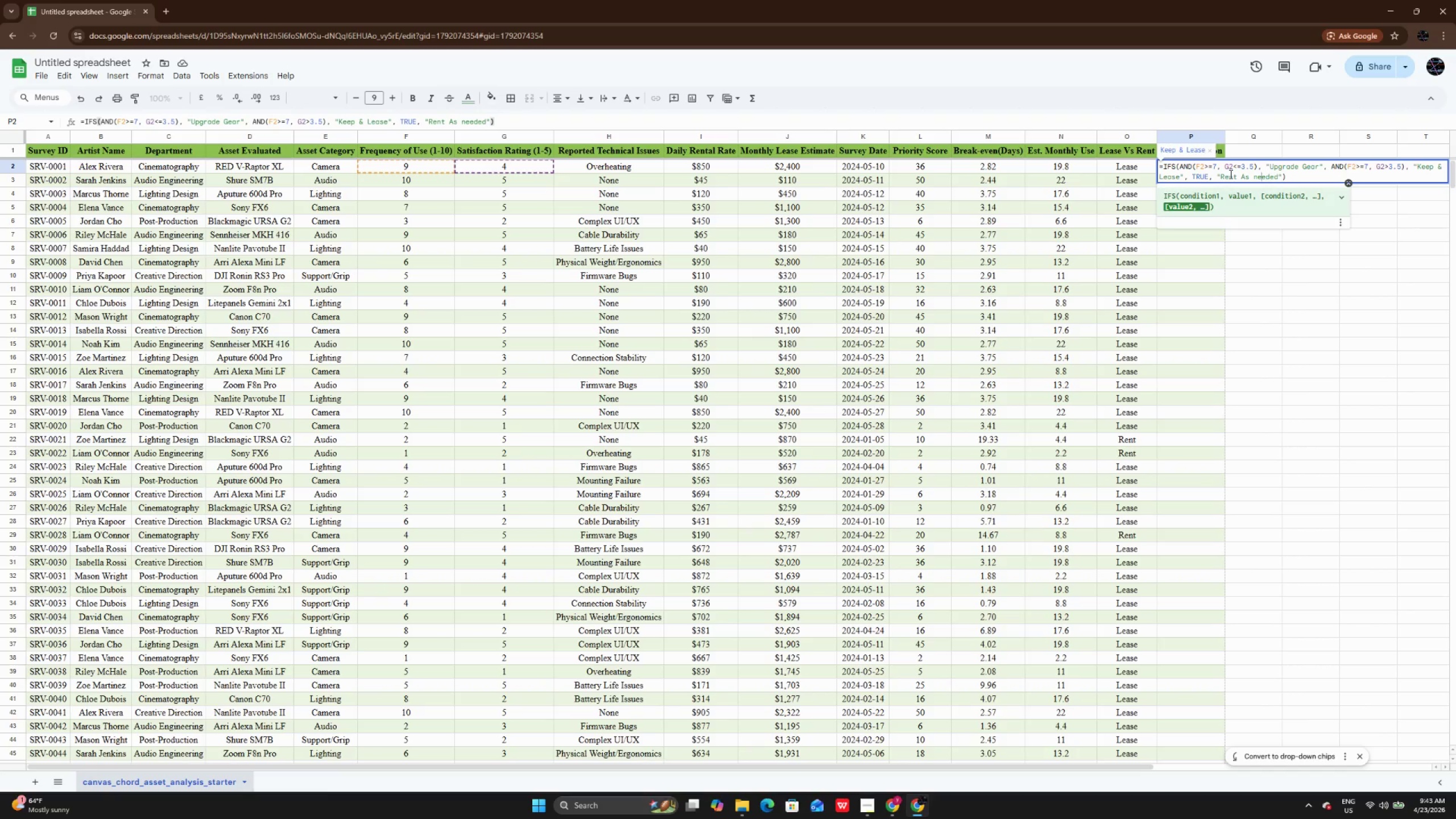 
key(ArrowLeft)
 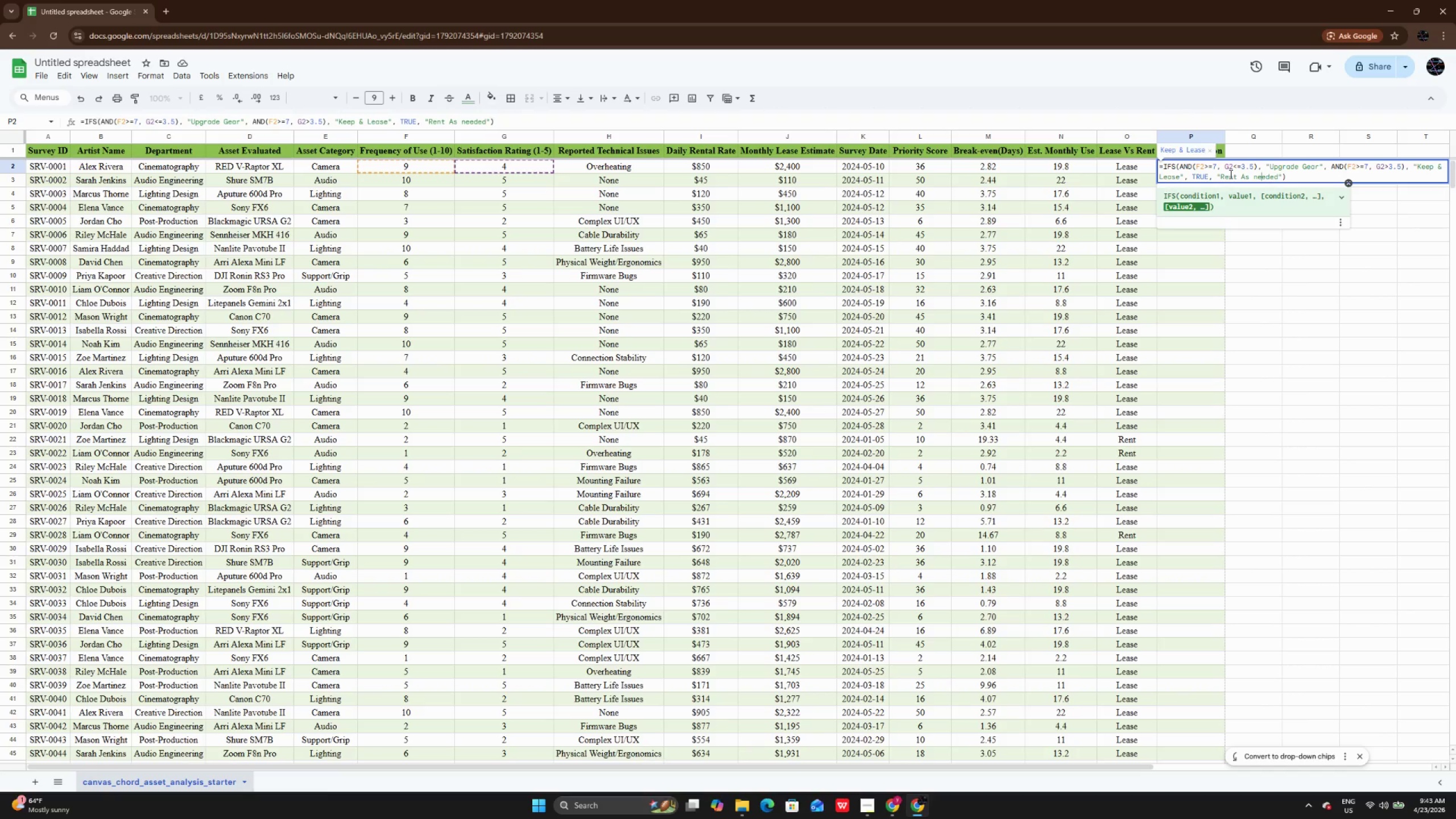 
key(ArrowLeft)
 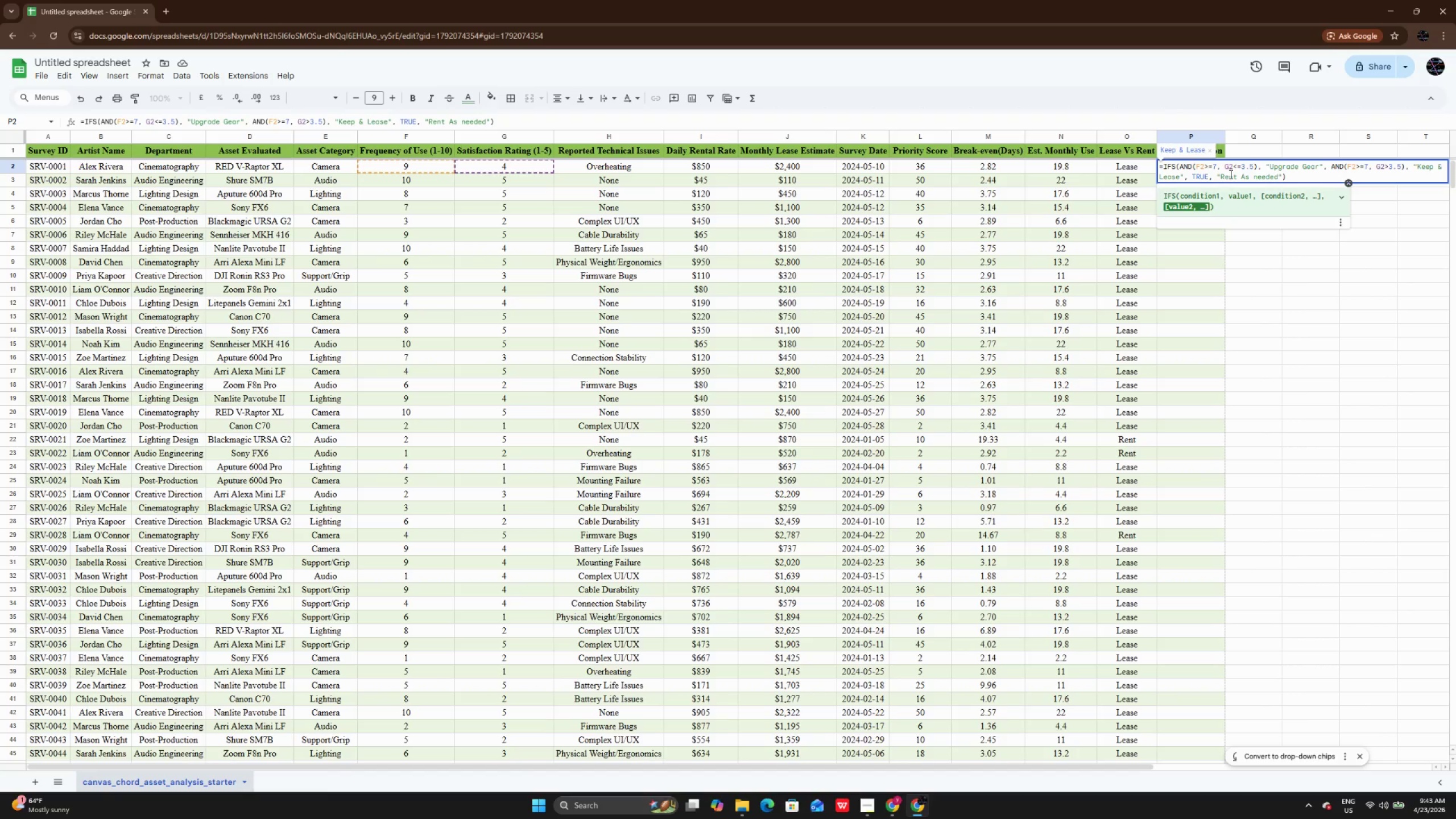 
key(Backspace)
 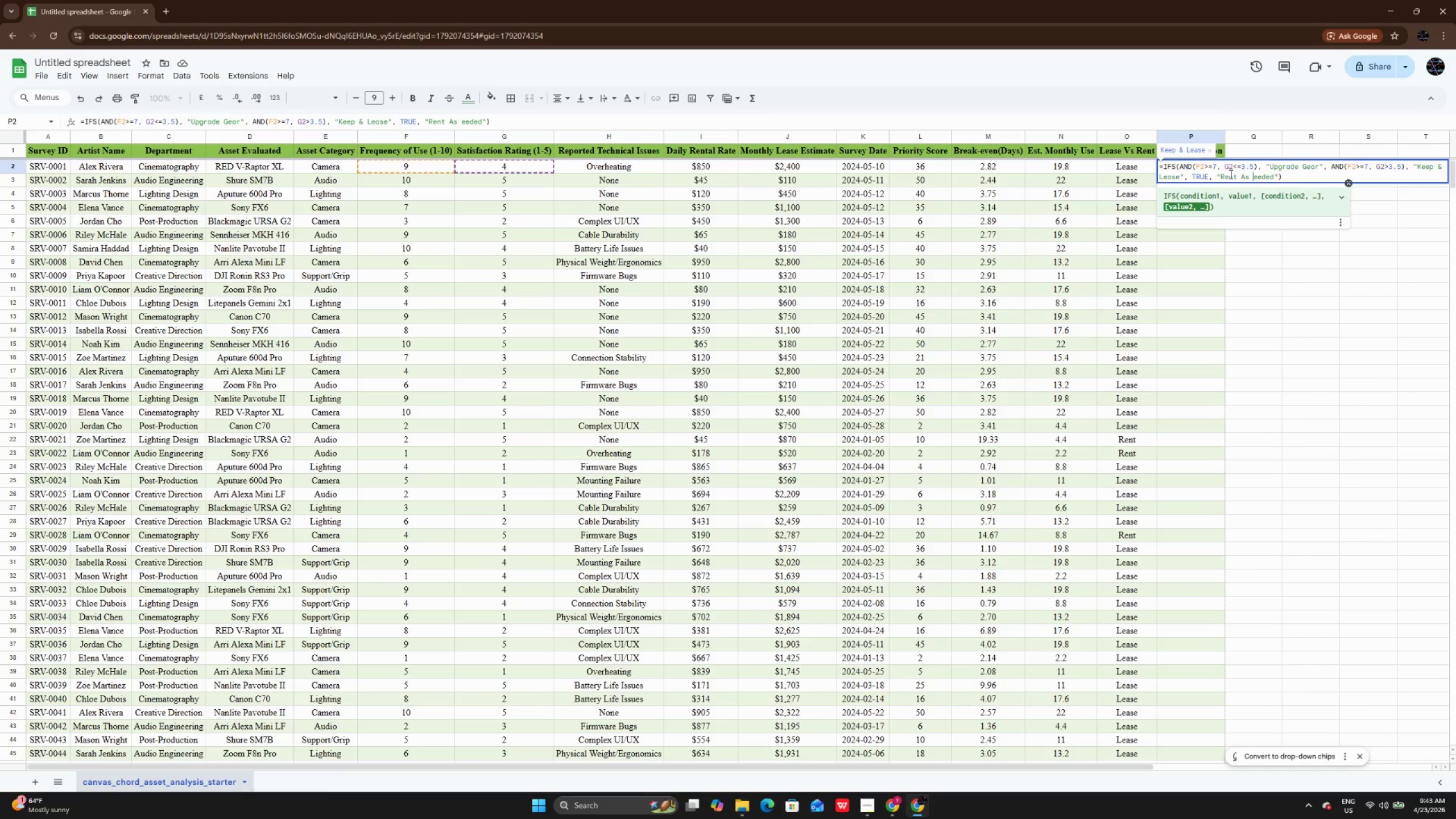 
key(CapsLock)
 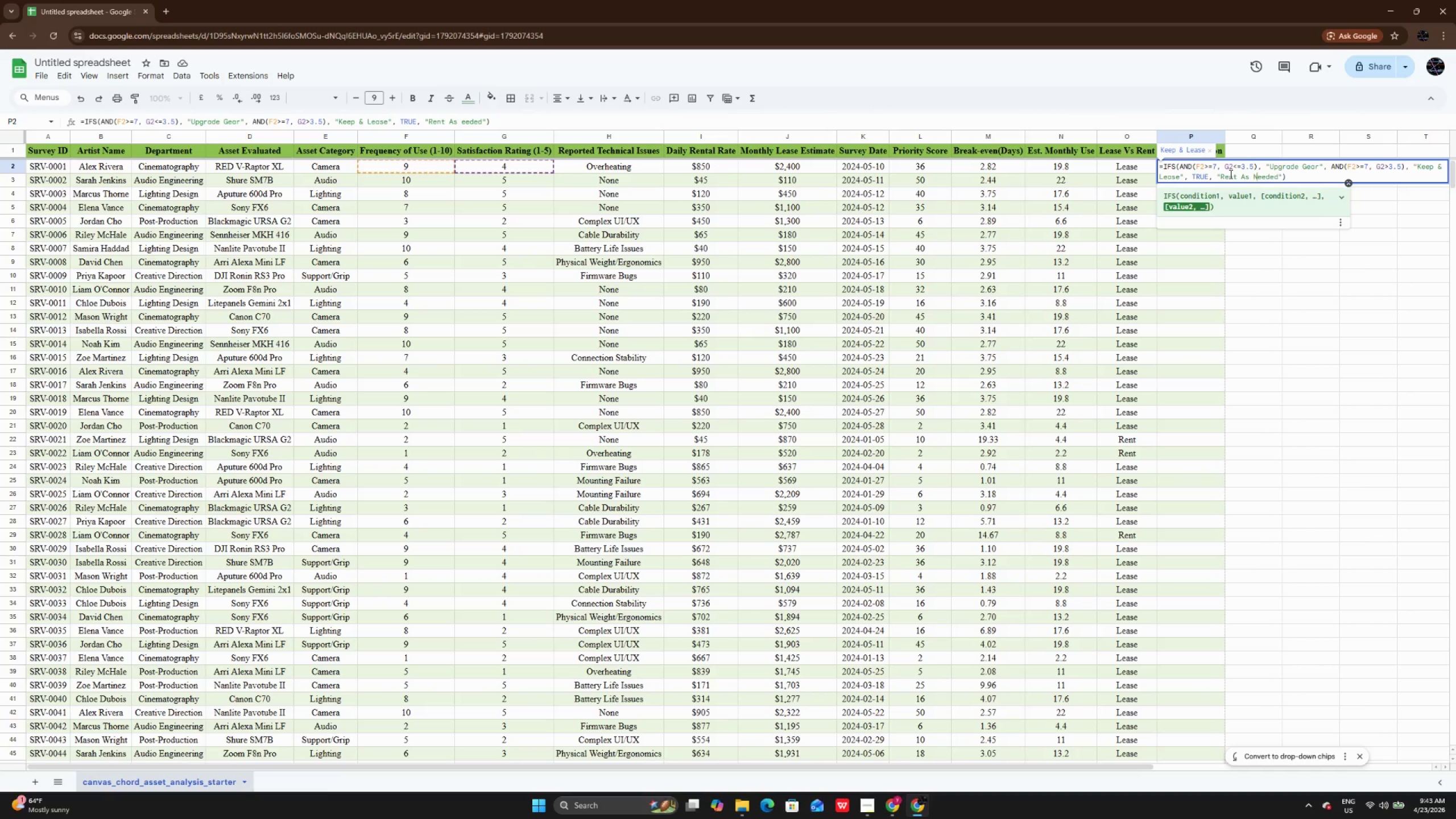 
key(N)
 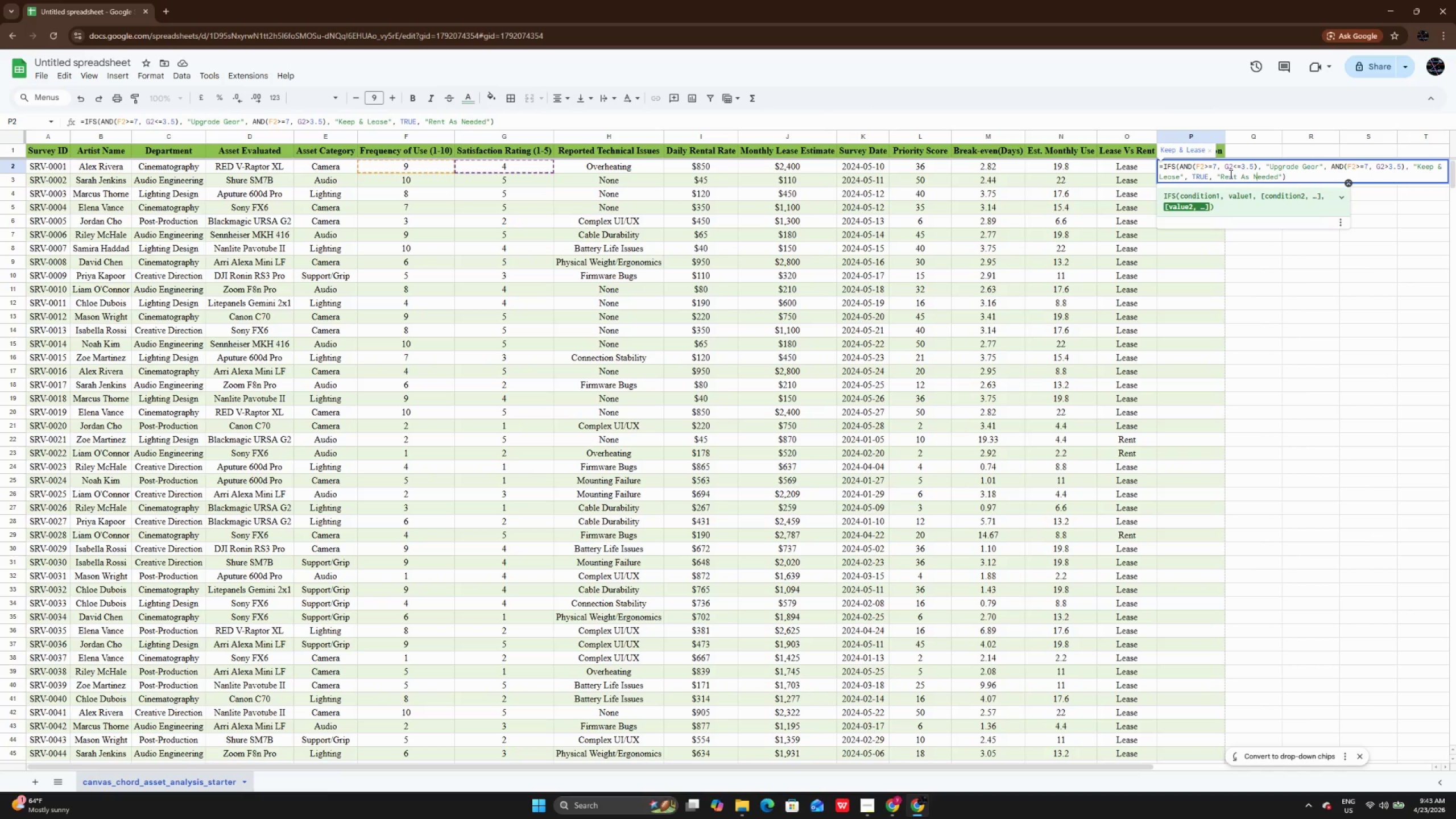 
key(CapsLock)
 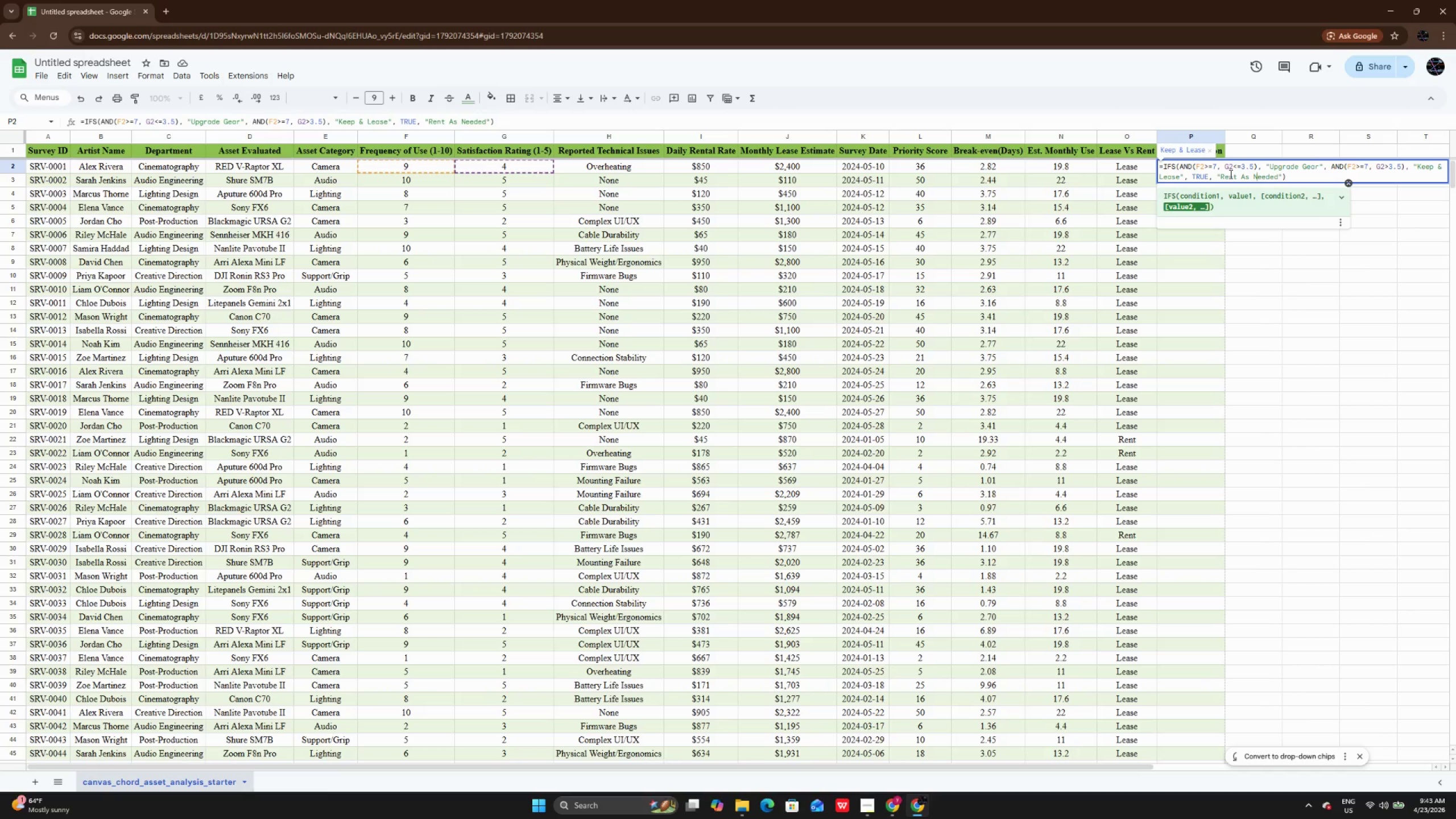 
key(Enter)
 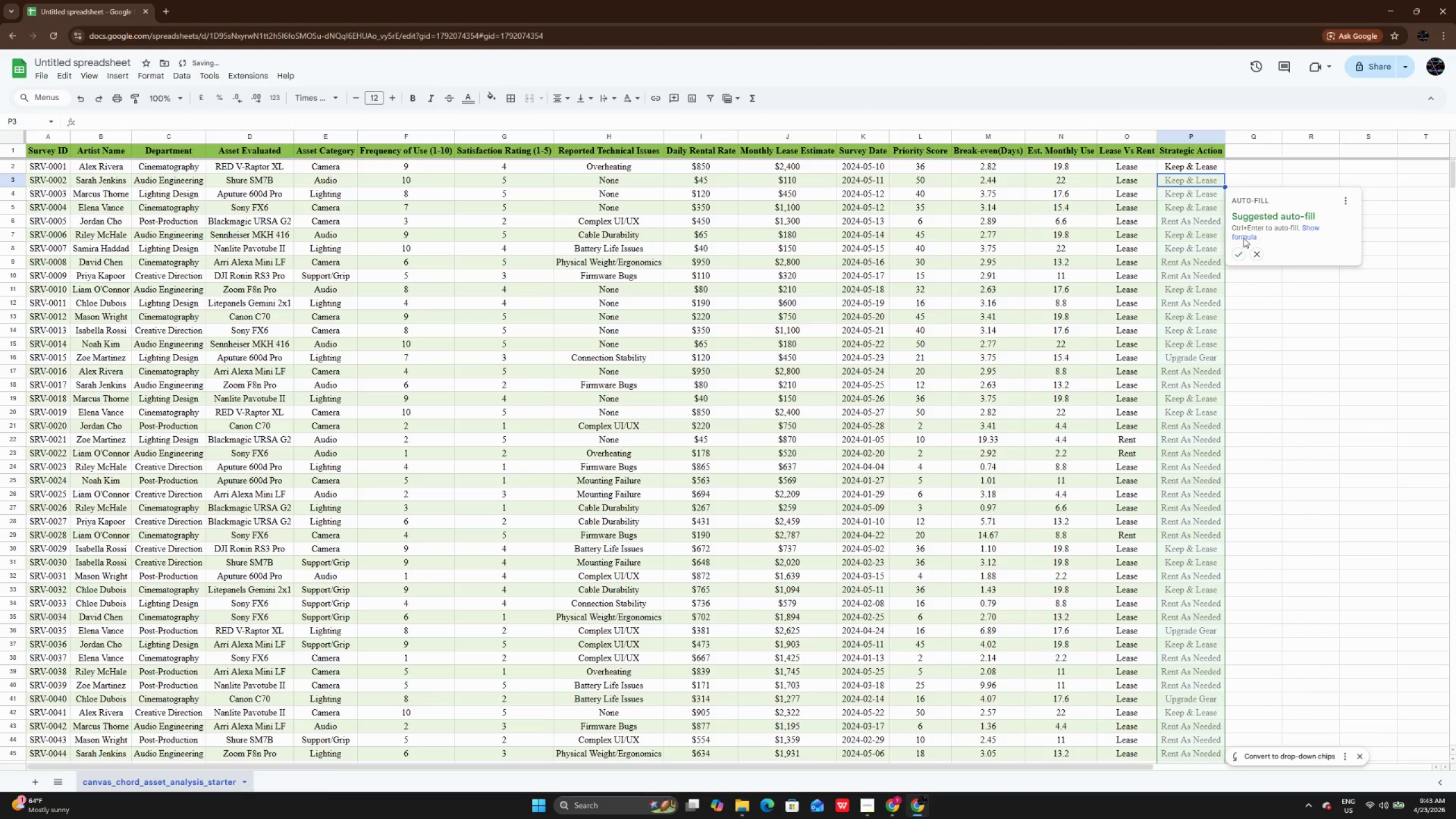 
left_click([1234, 254])
 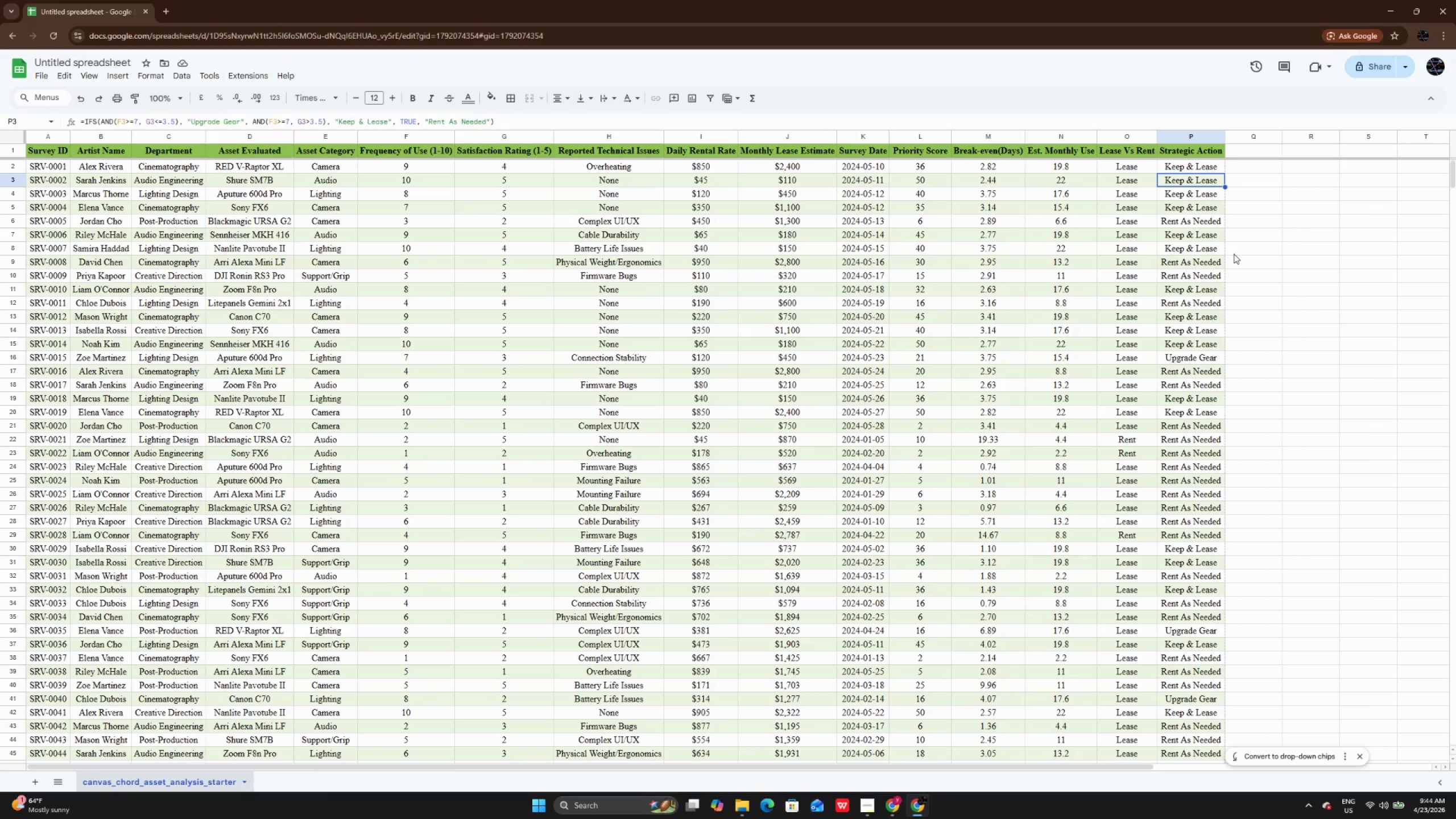 
wait(16.61)
 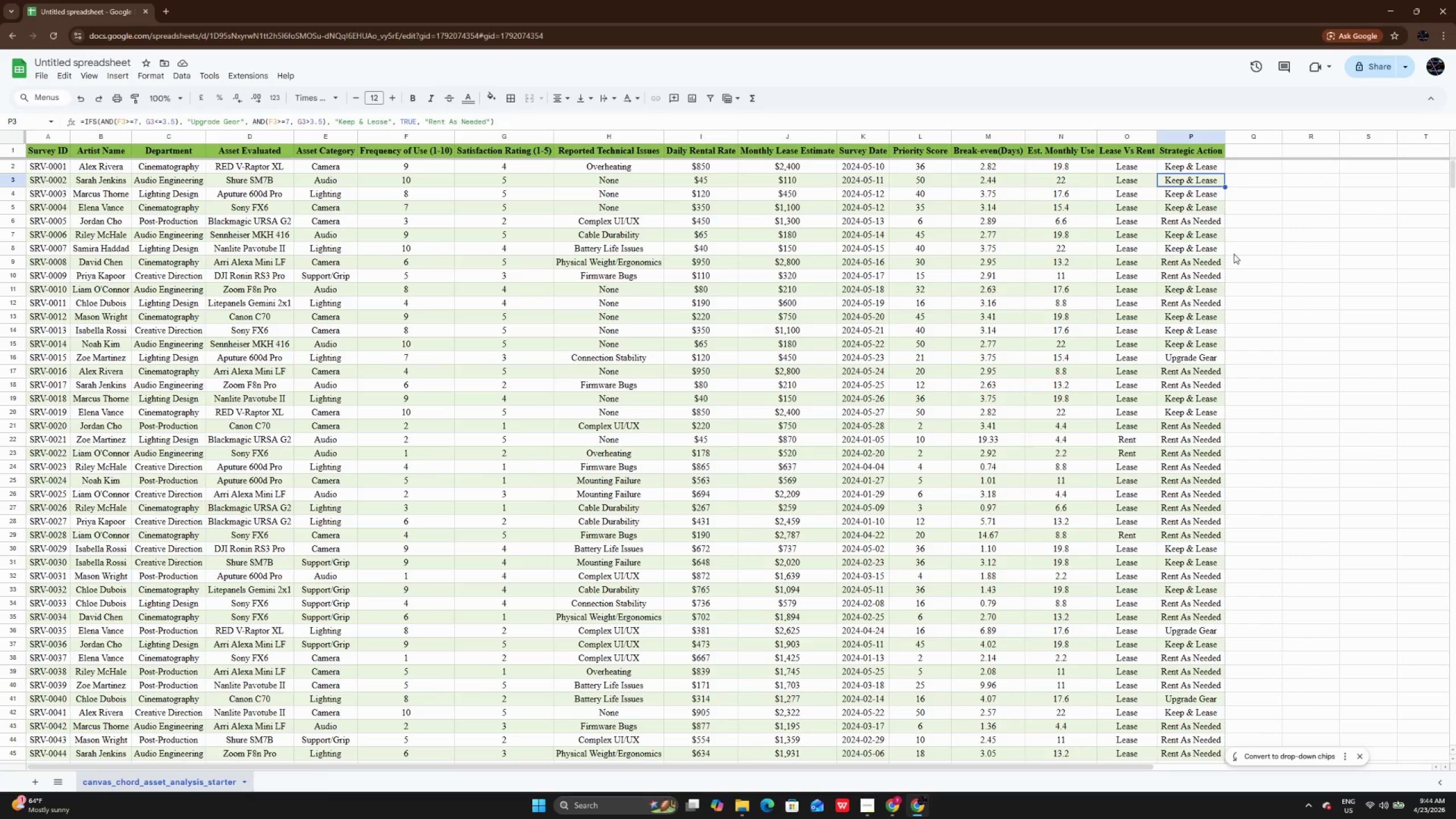 
left_click([1201, 358])
 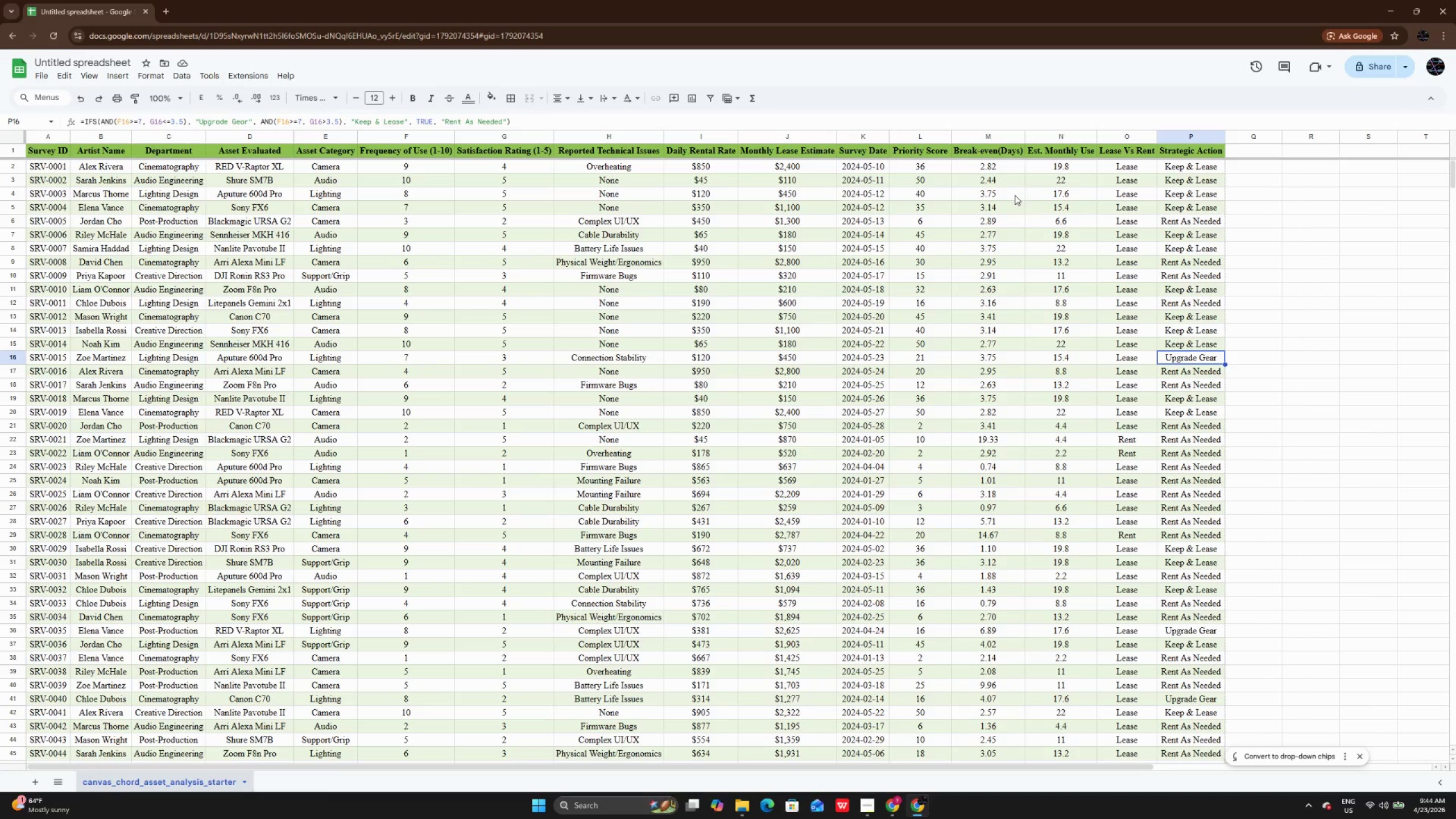 
wait(8.61)
 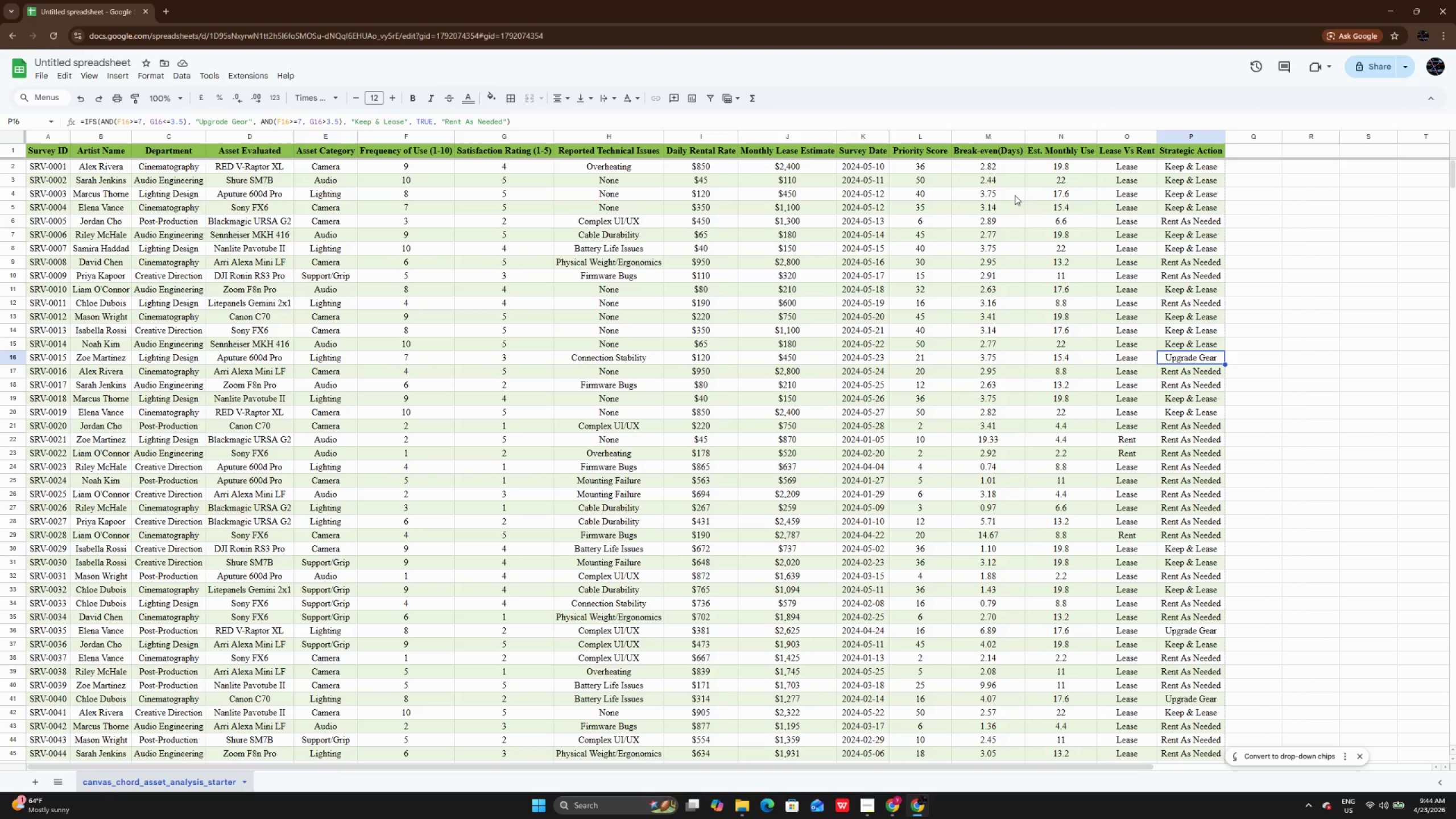 
left_click([903, 802])
 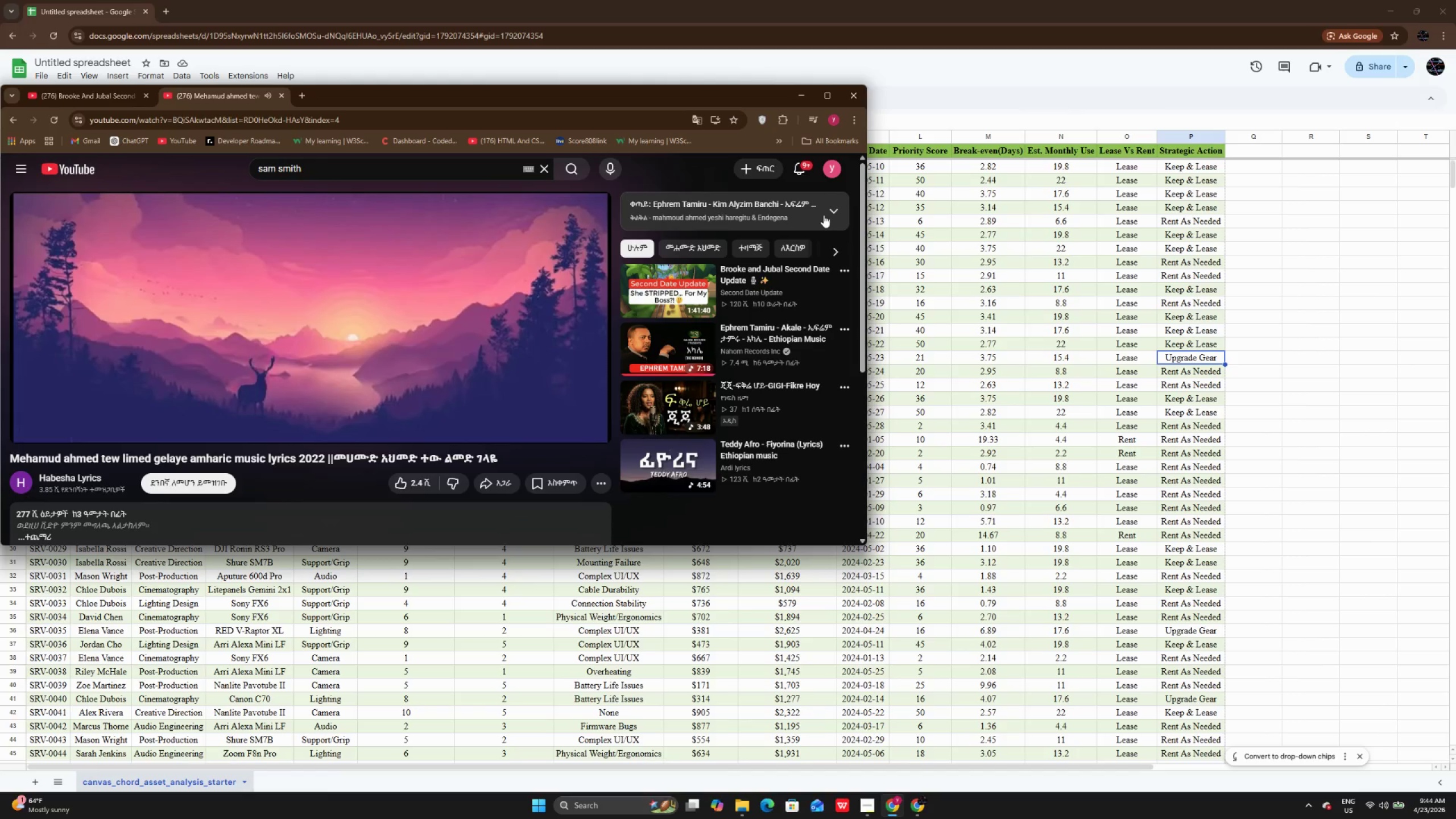 
left_click([832, 214])
 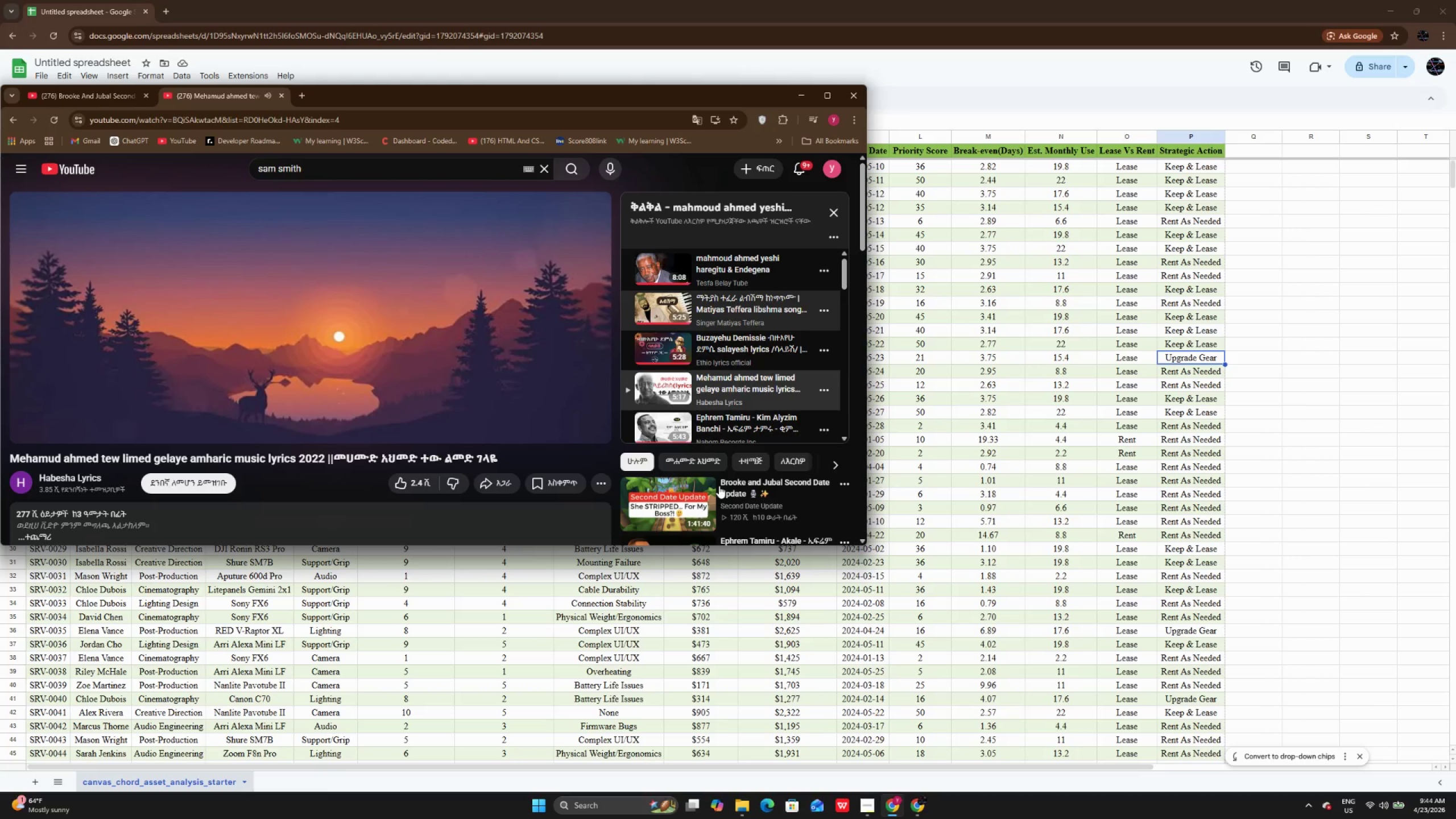 
scroll: coordinate [746, 378], scroll_direction: down, amount: 1.0
 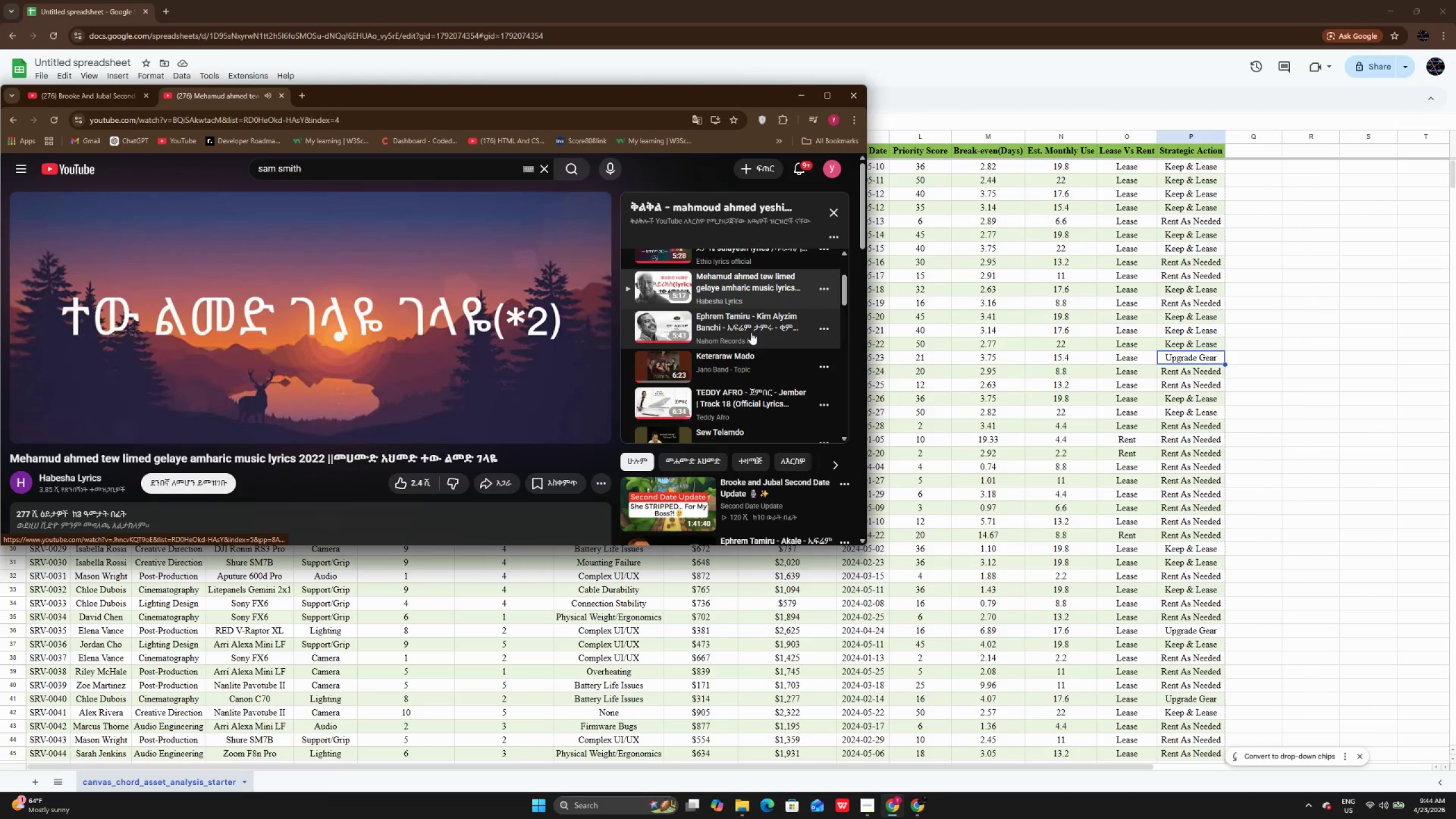 
left_click([751, 332])
 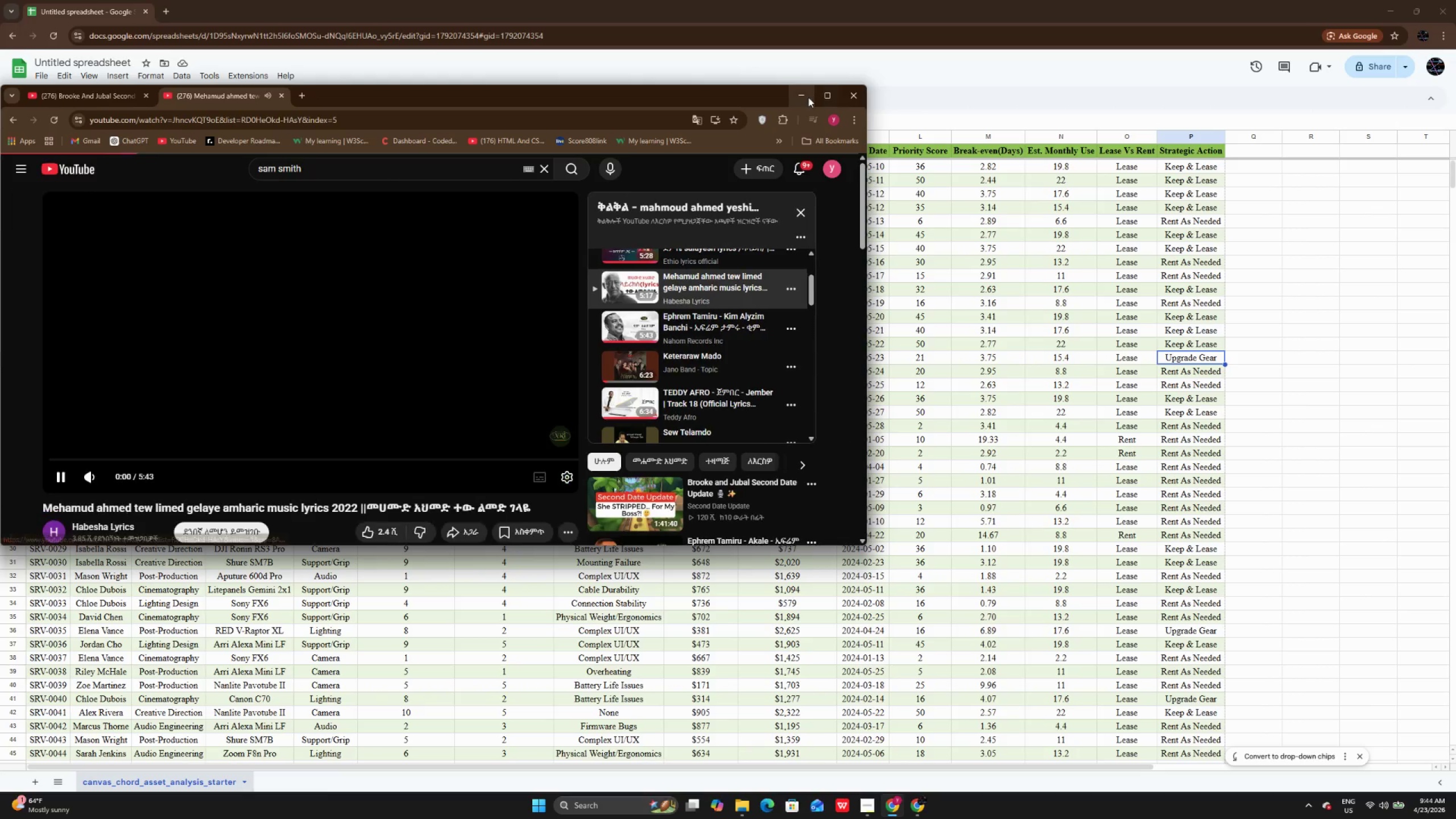 
left_click([808, 97])
 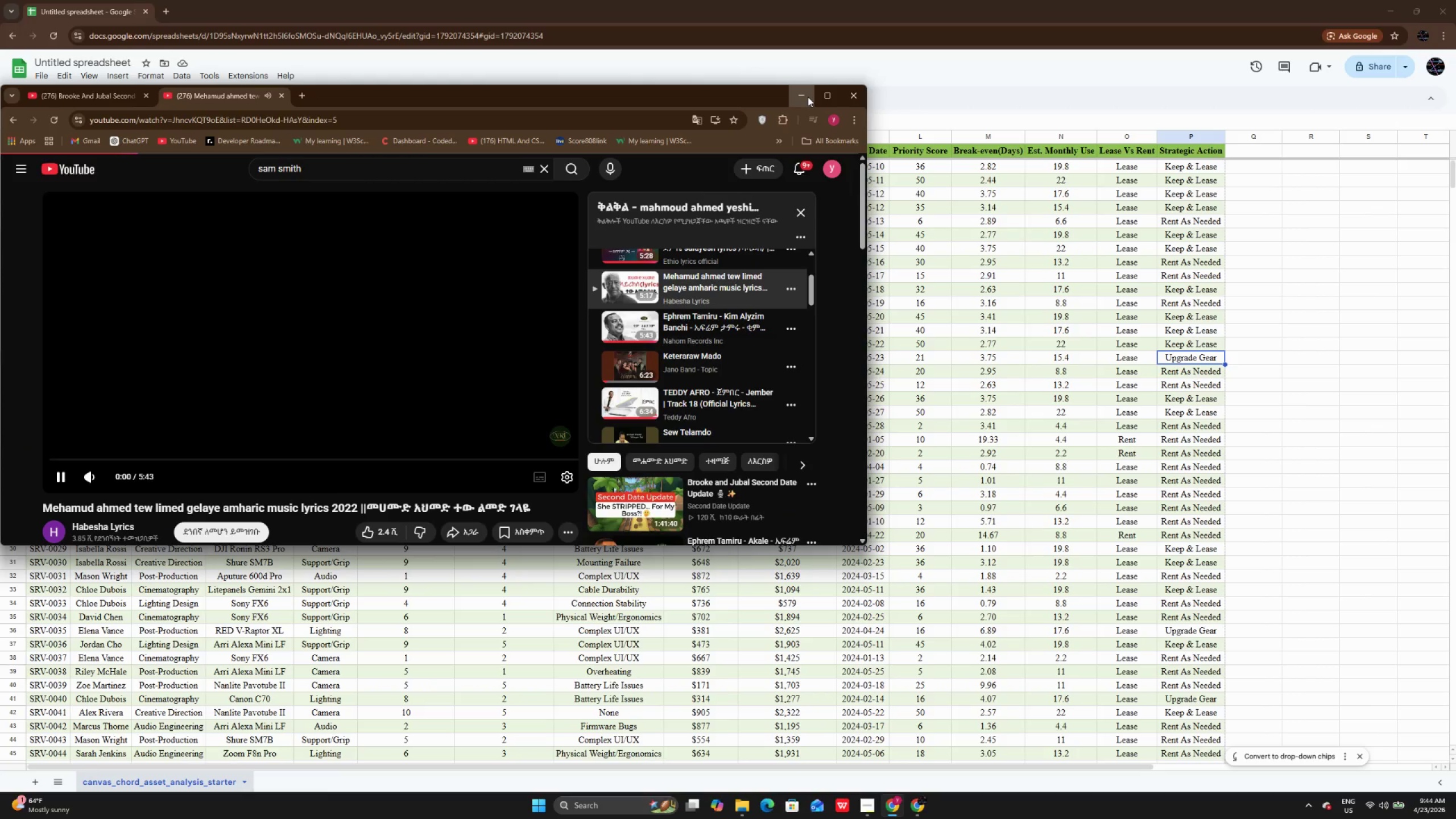 
mouse_move([843, 187])
 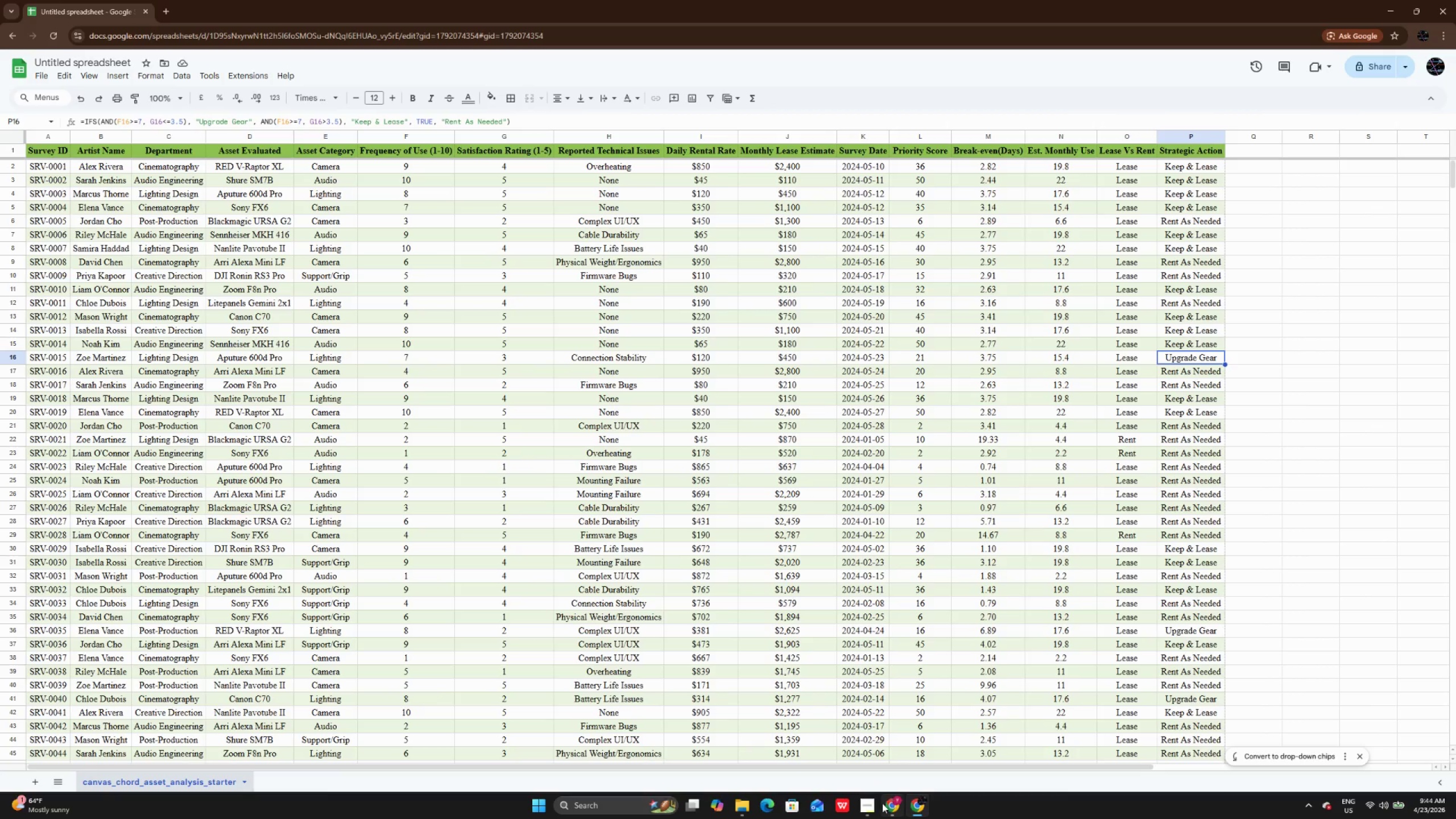 
left_click([866, 806])
 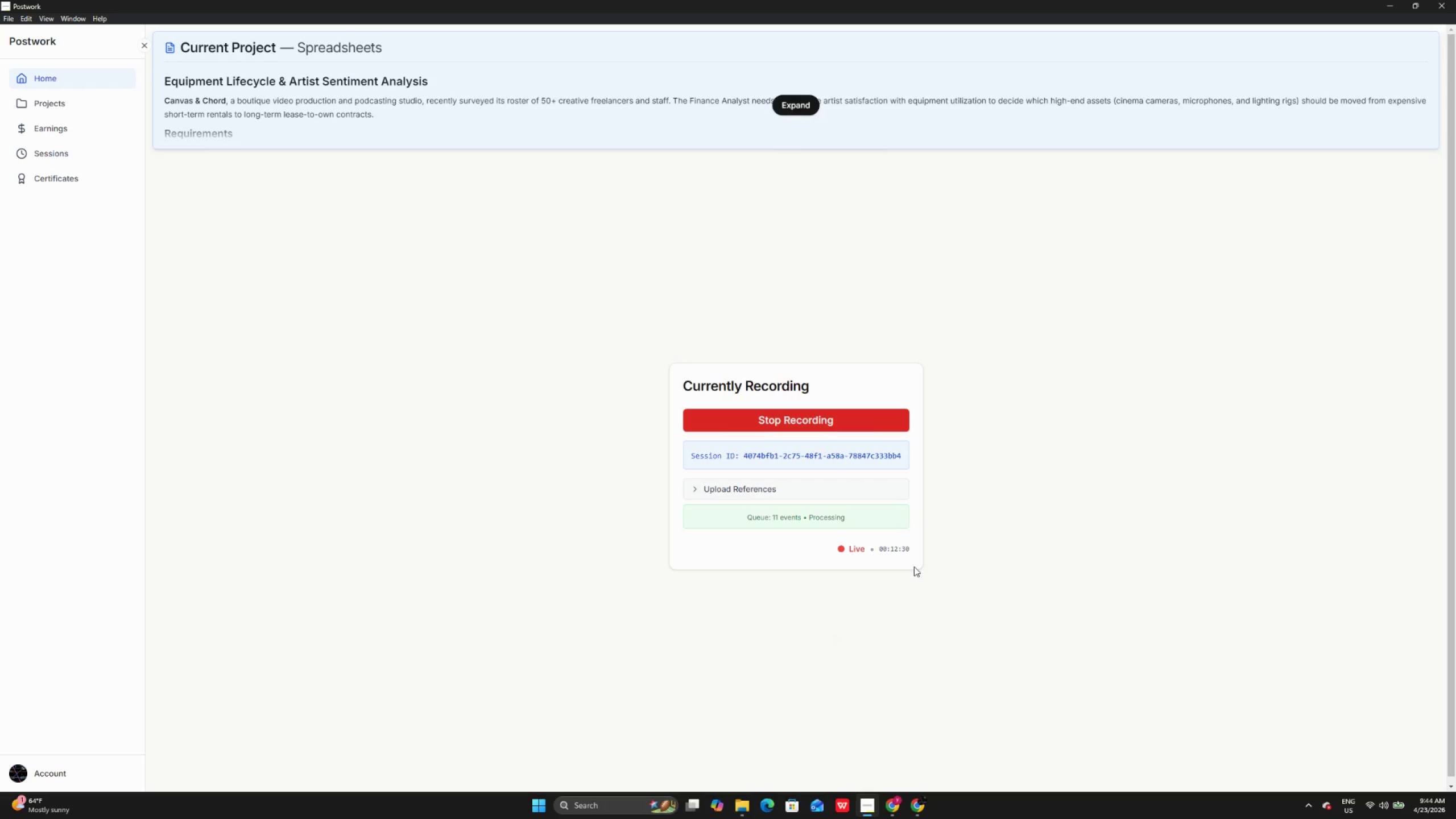 
left_click([929, 806])
 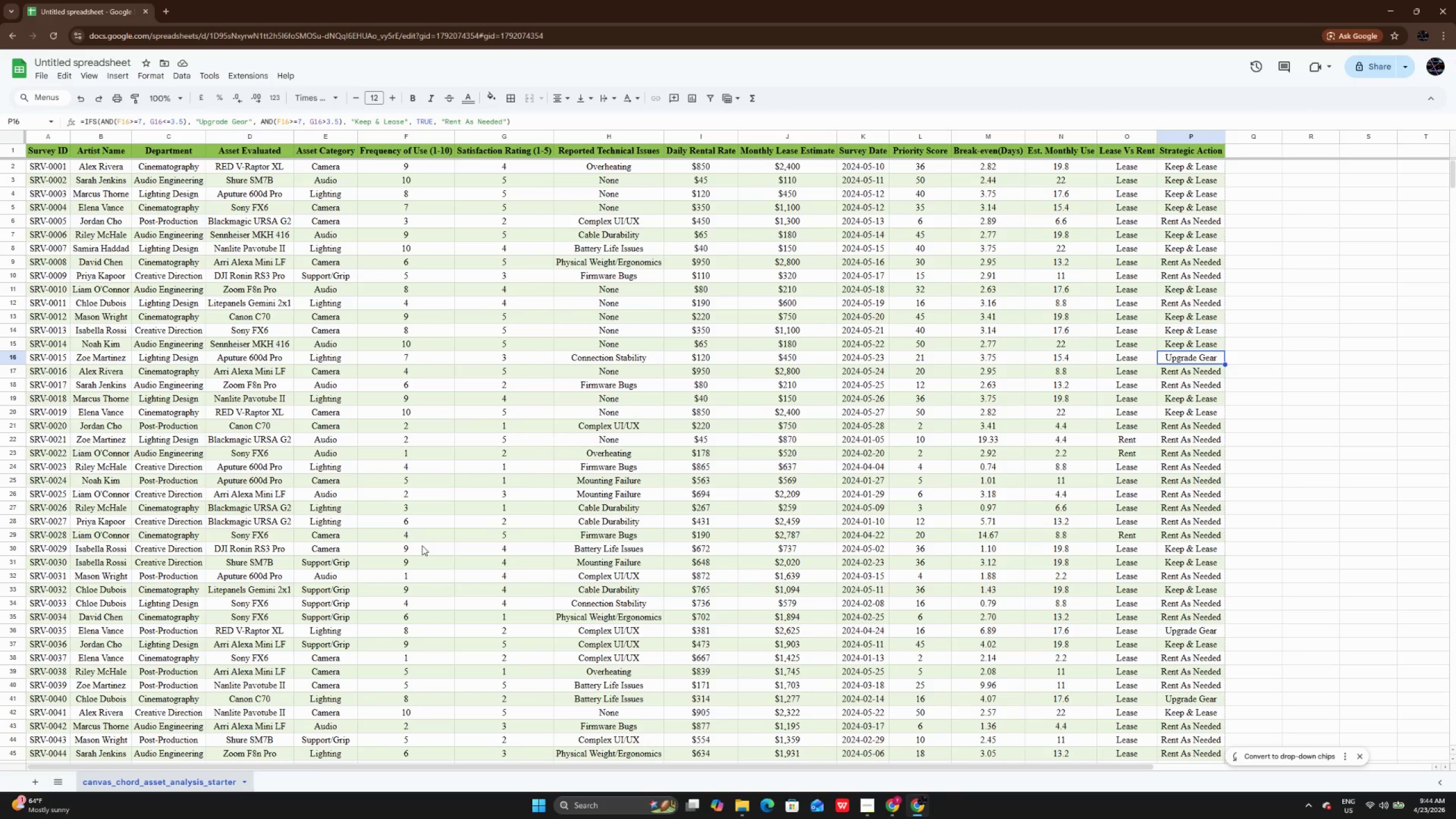 
wait(6.16)
 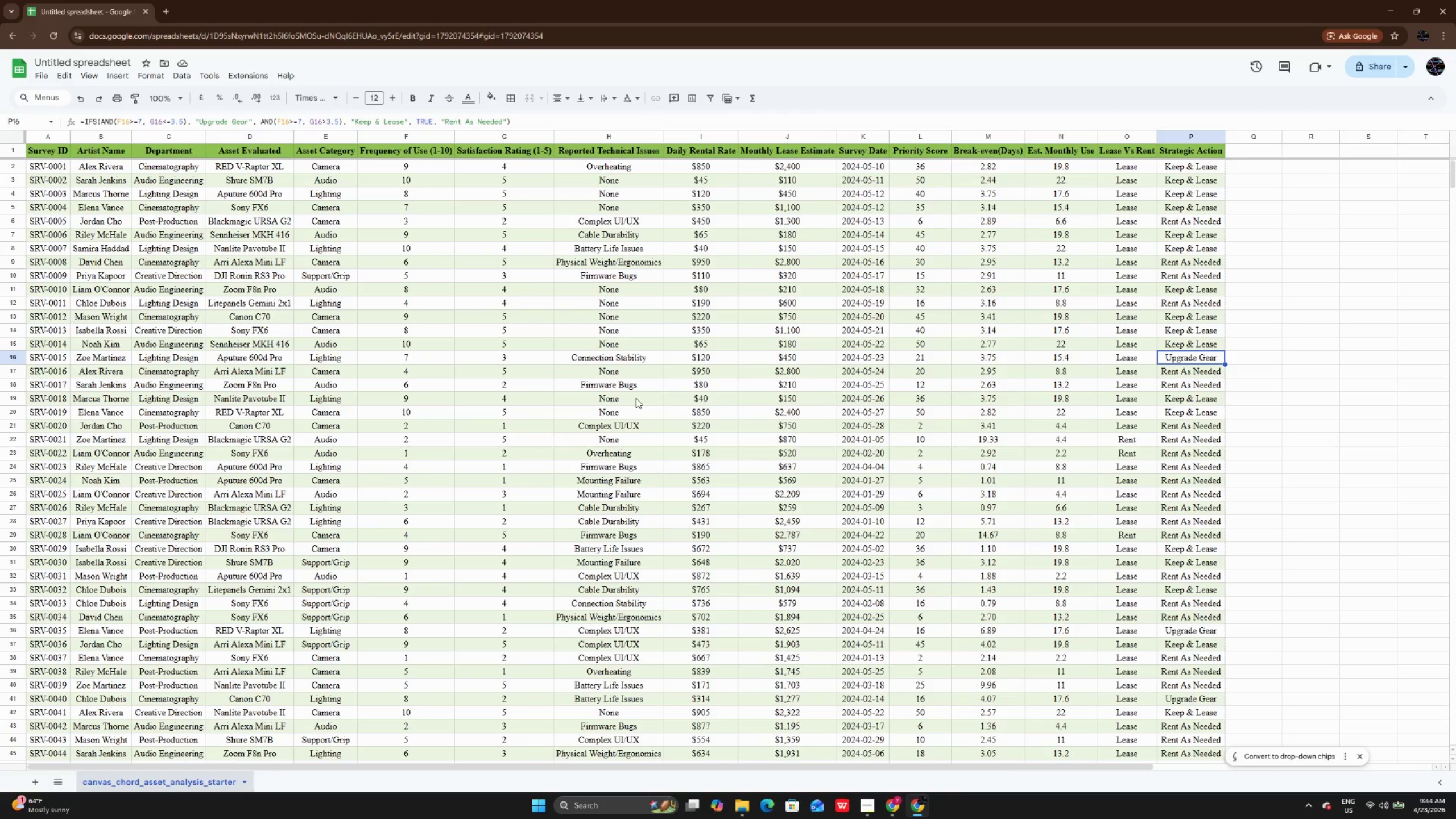 
right_click([189, 780])
 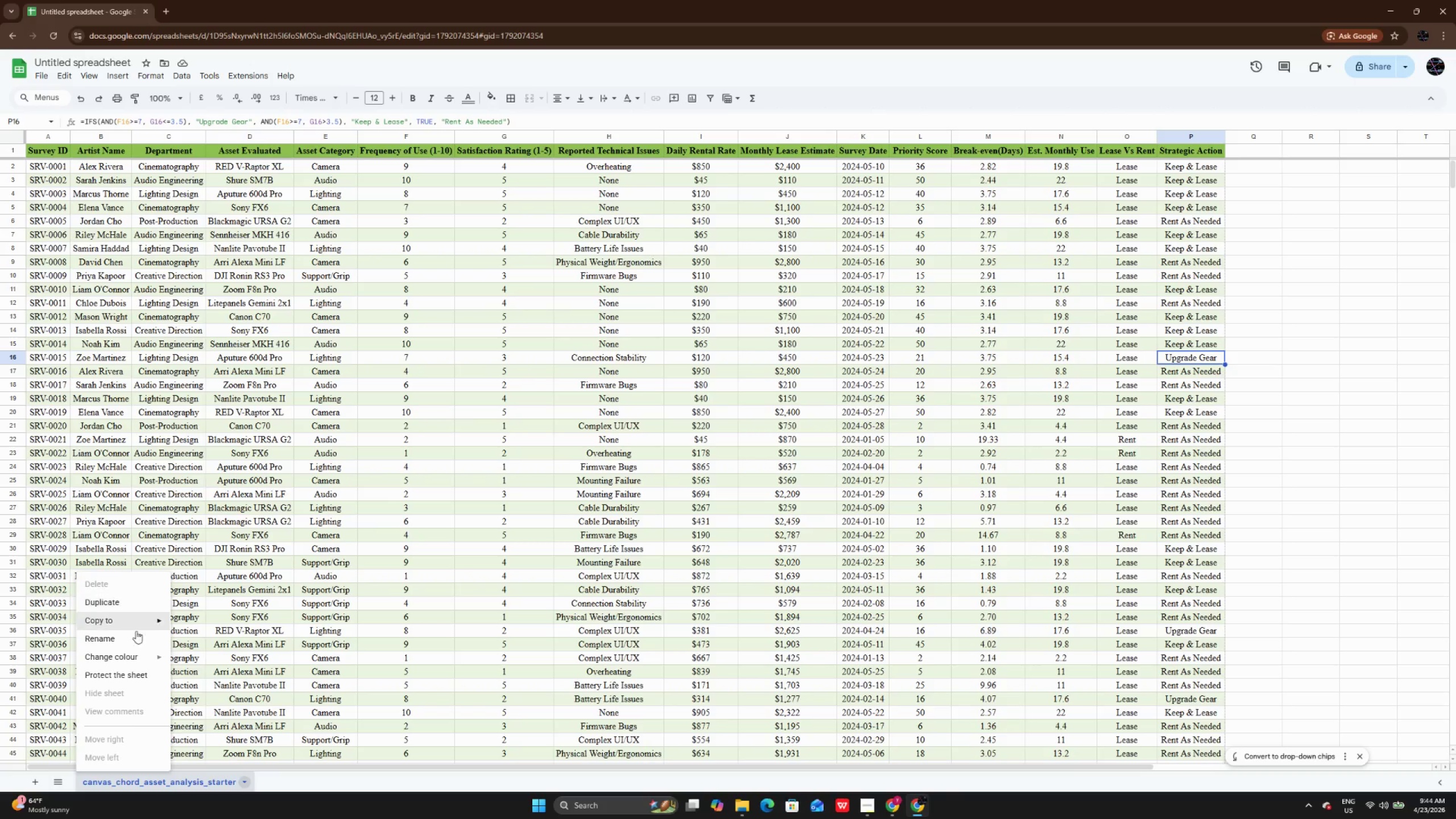 
left_click([140, 640])
 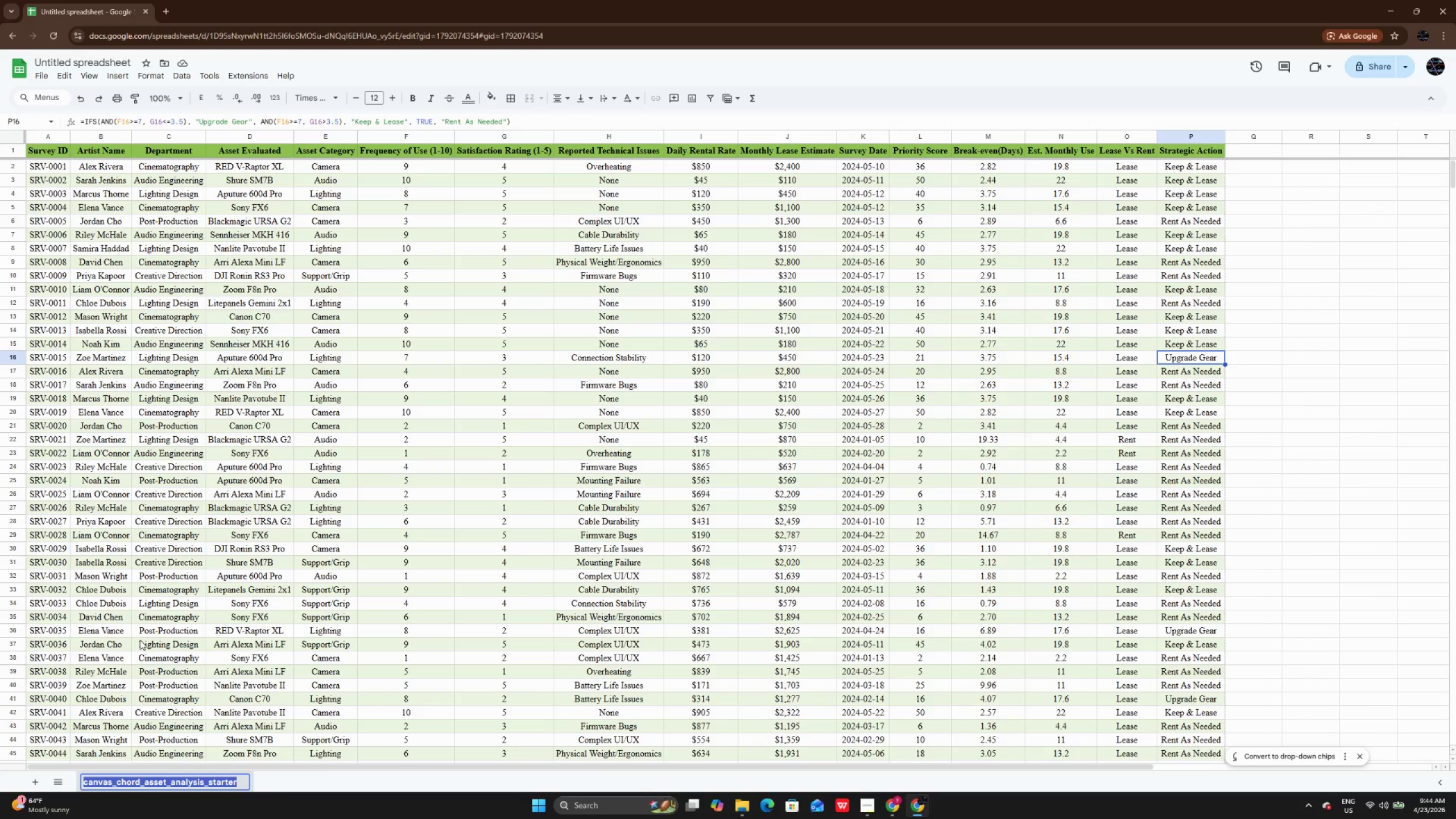 
key(Backspace)
type(Raw_Survey_Data)
 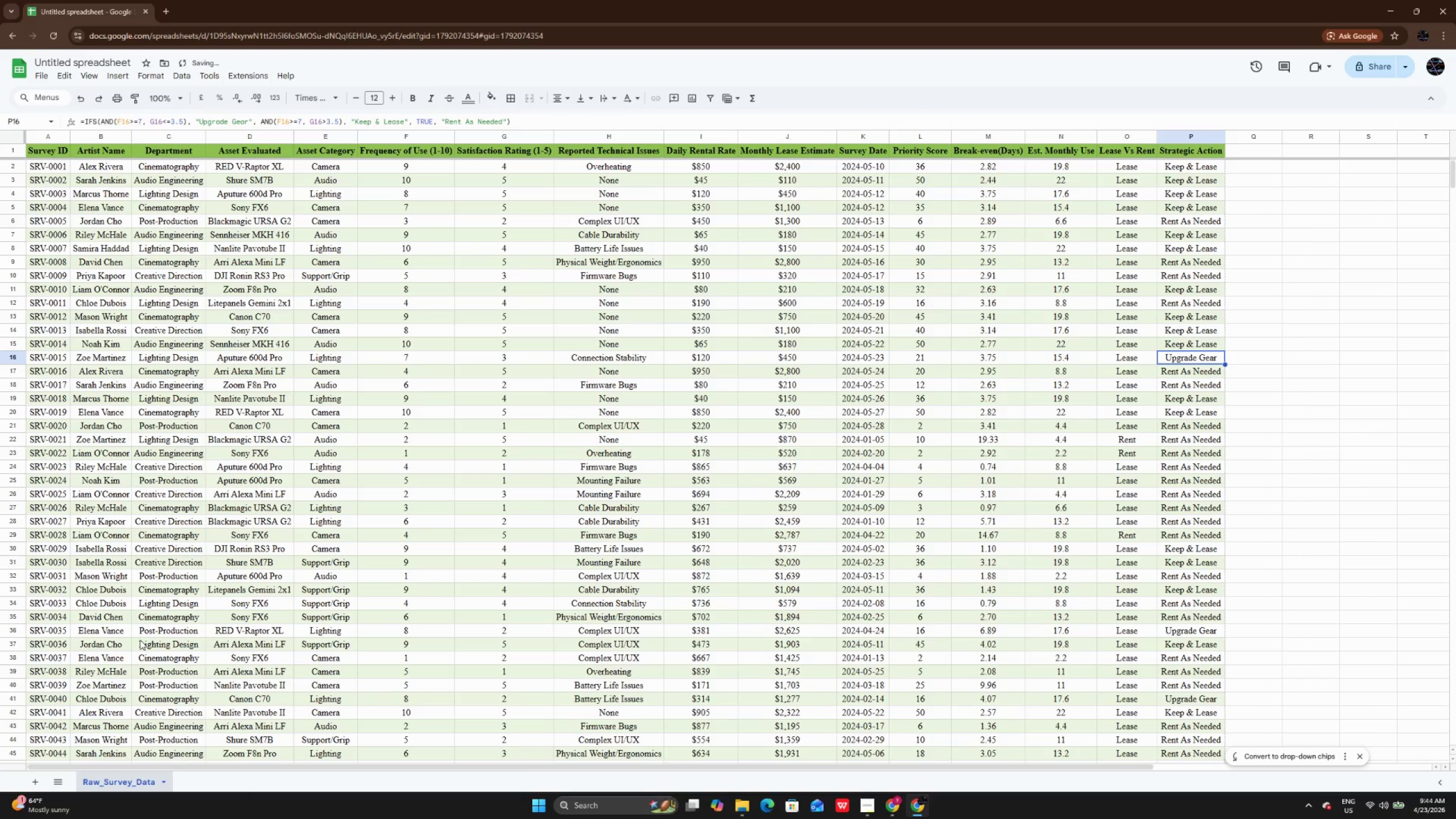 
 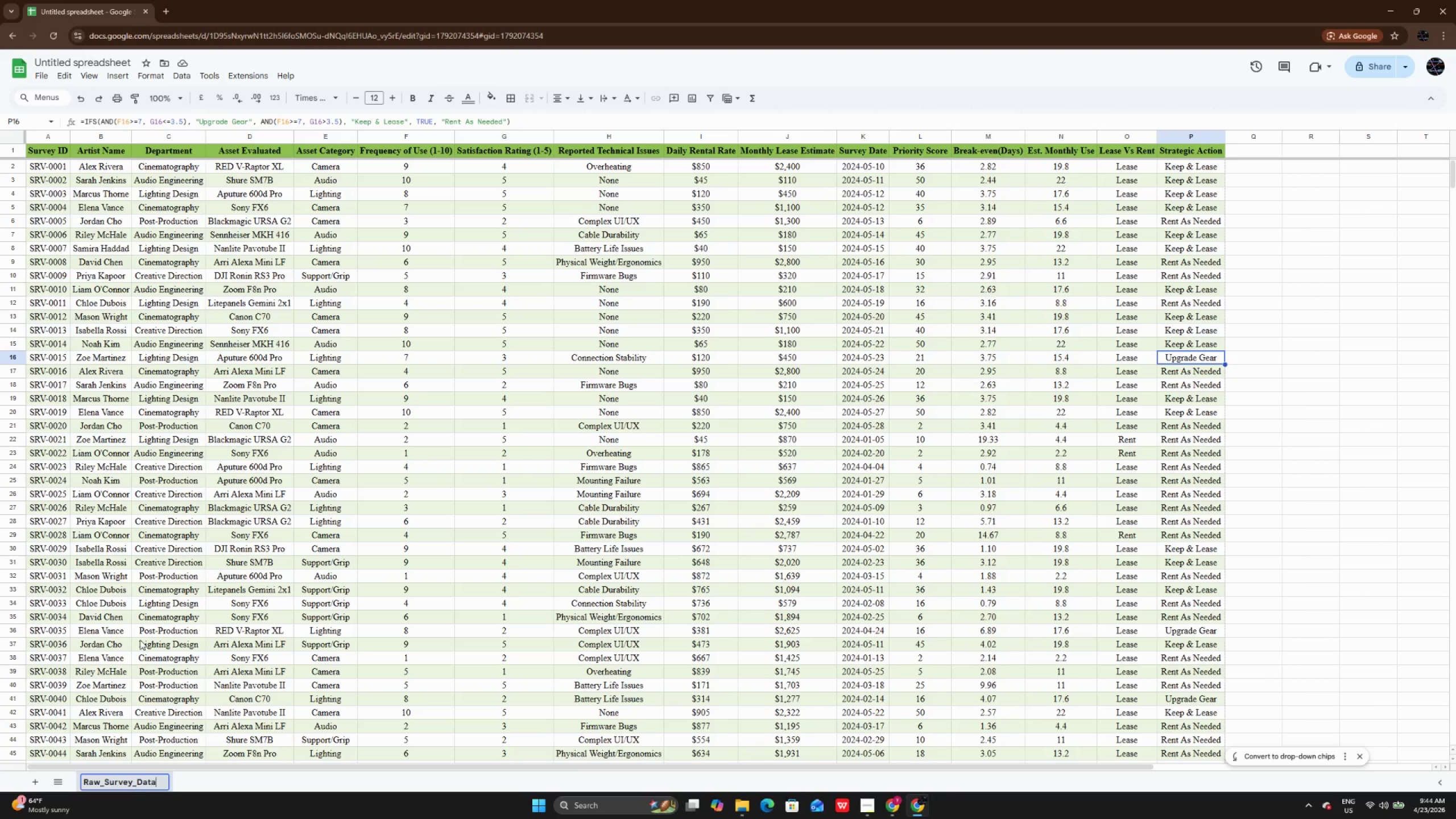 
key(Enter)
 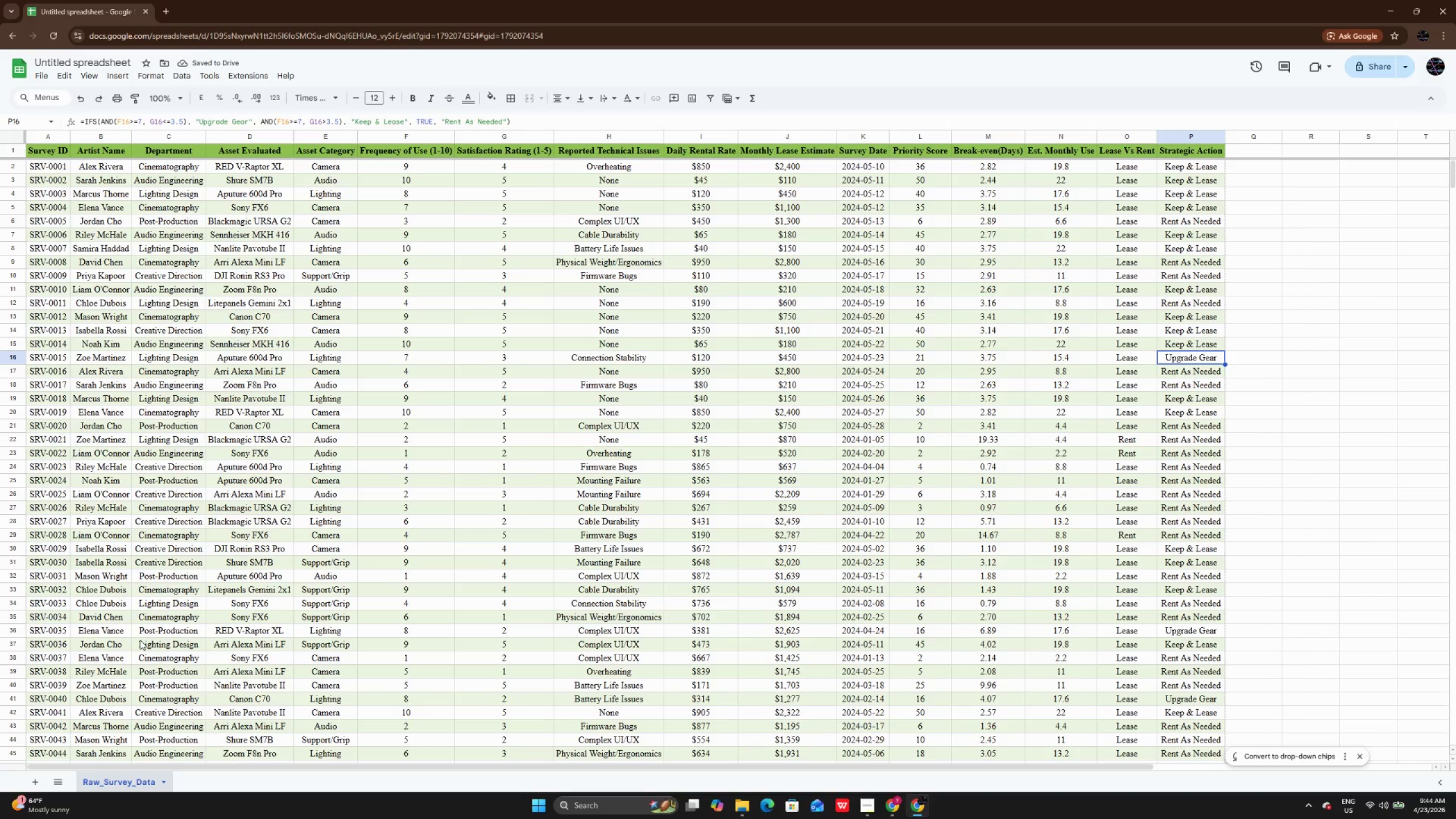 
scroll: coordinate [741, 324], scroll_direction: up, amount: 3.0
 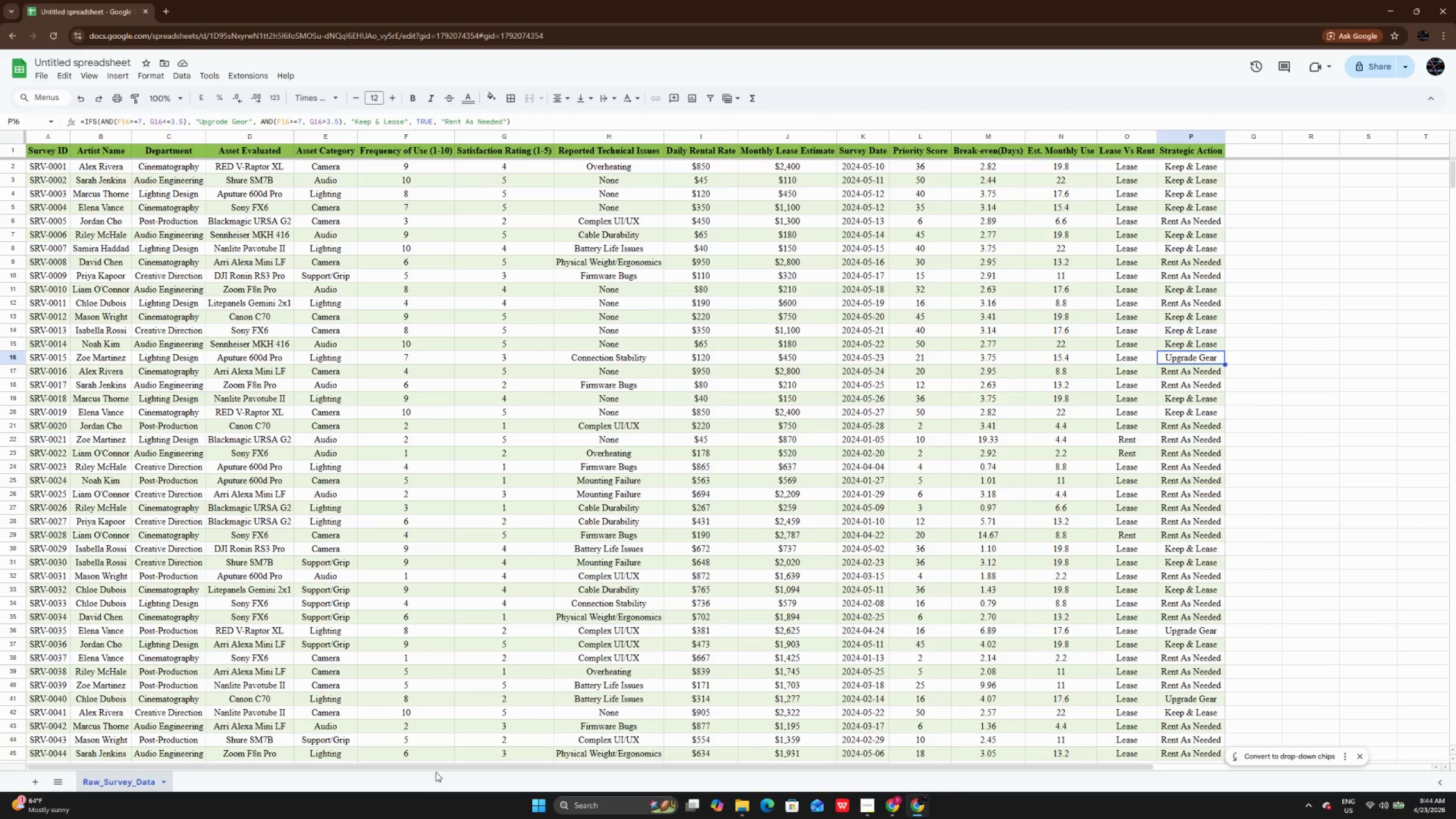 
left_click([436, 771])
 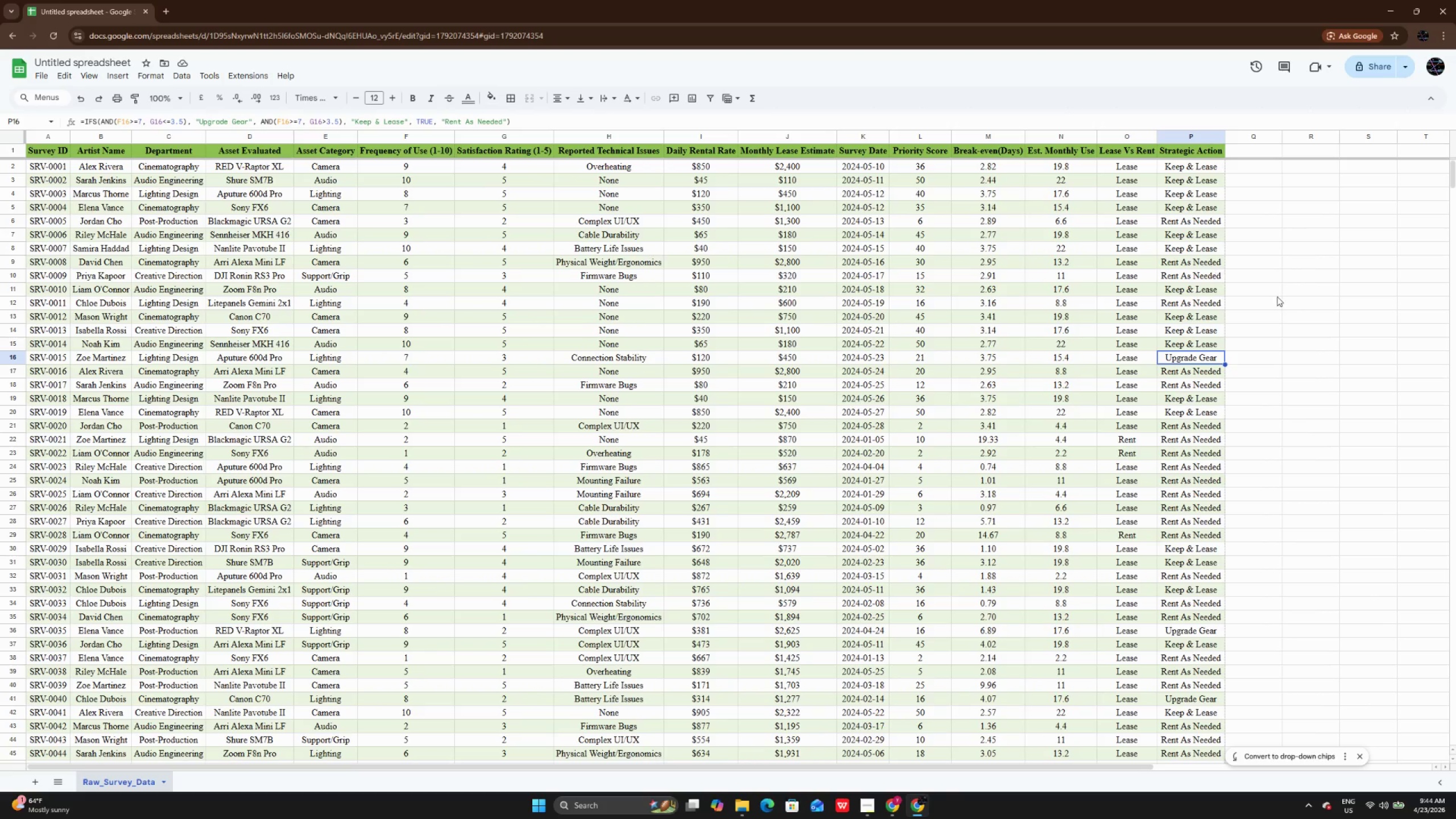 
left_click([1084, 208])
 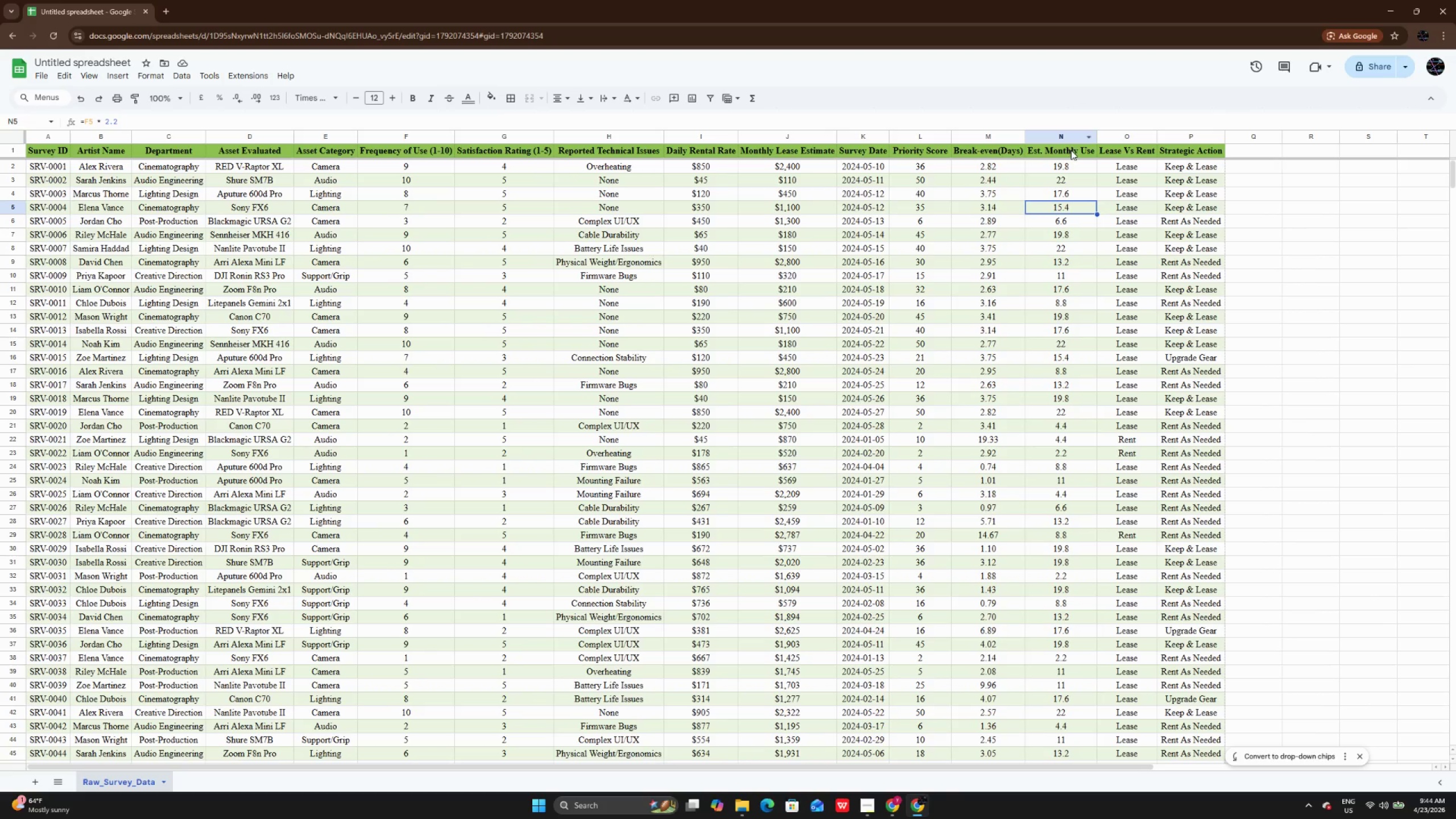 
left_click([1071, 150])
 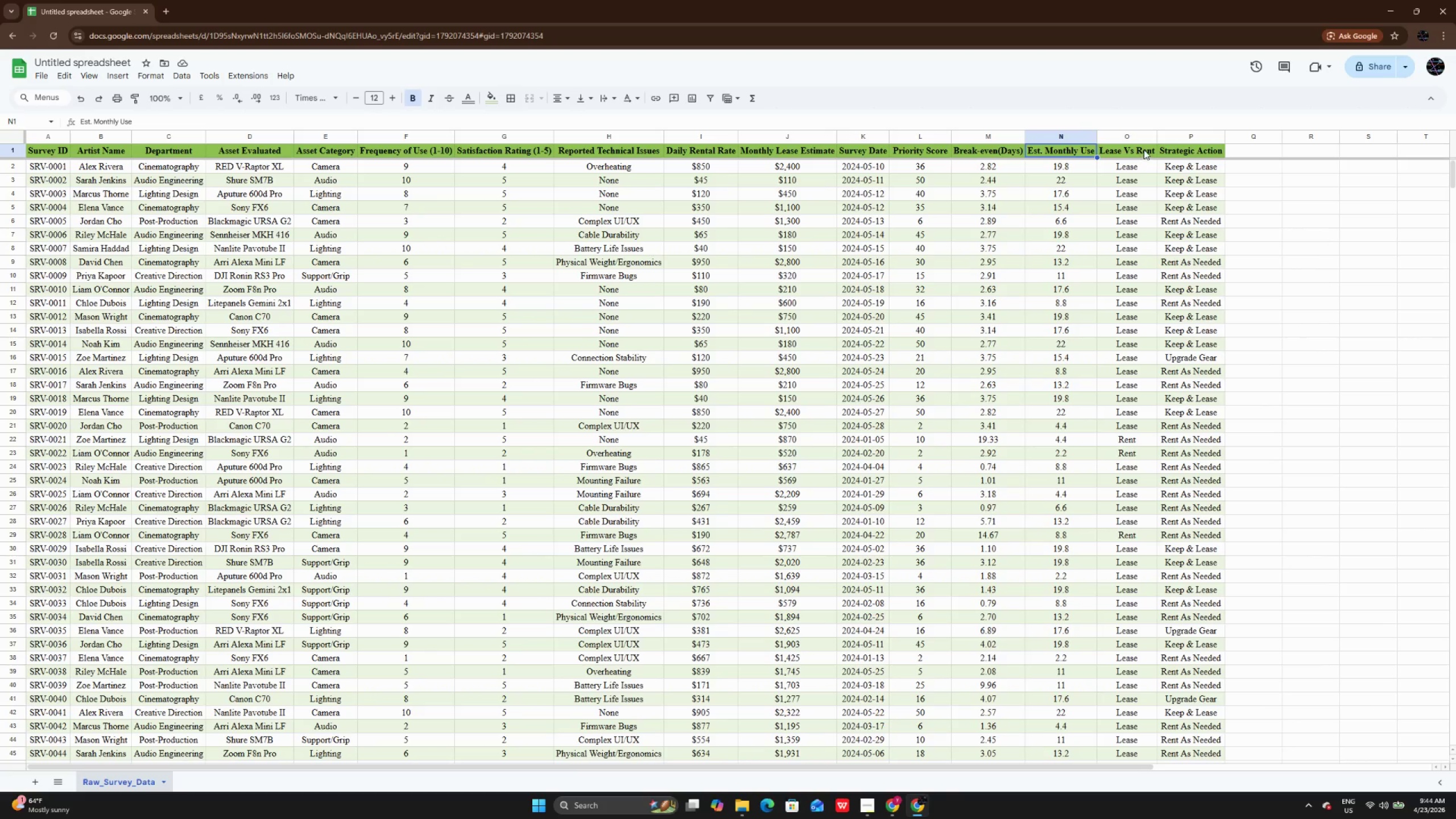 
left_click([1144, 150])
 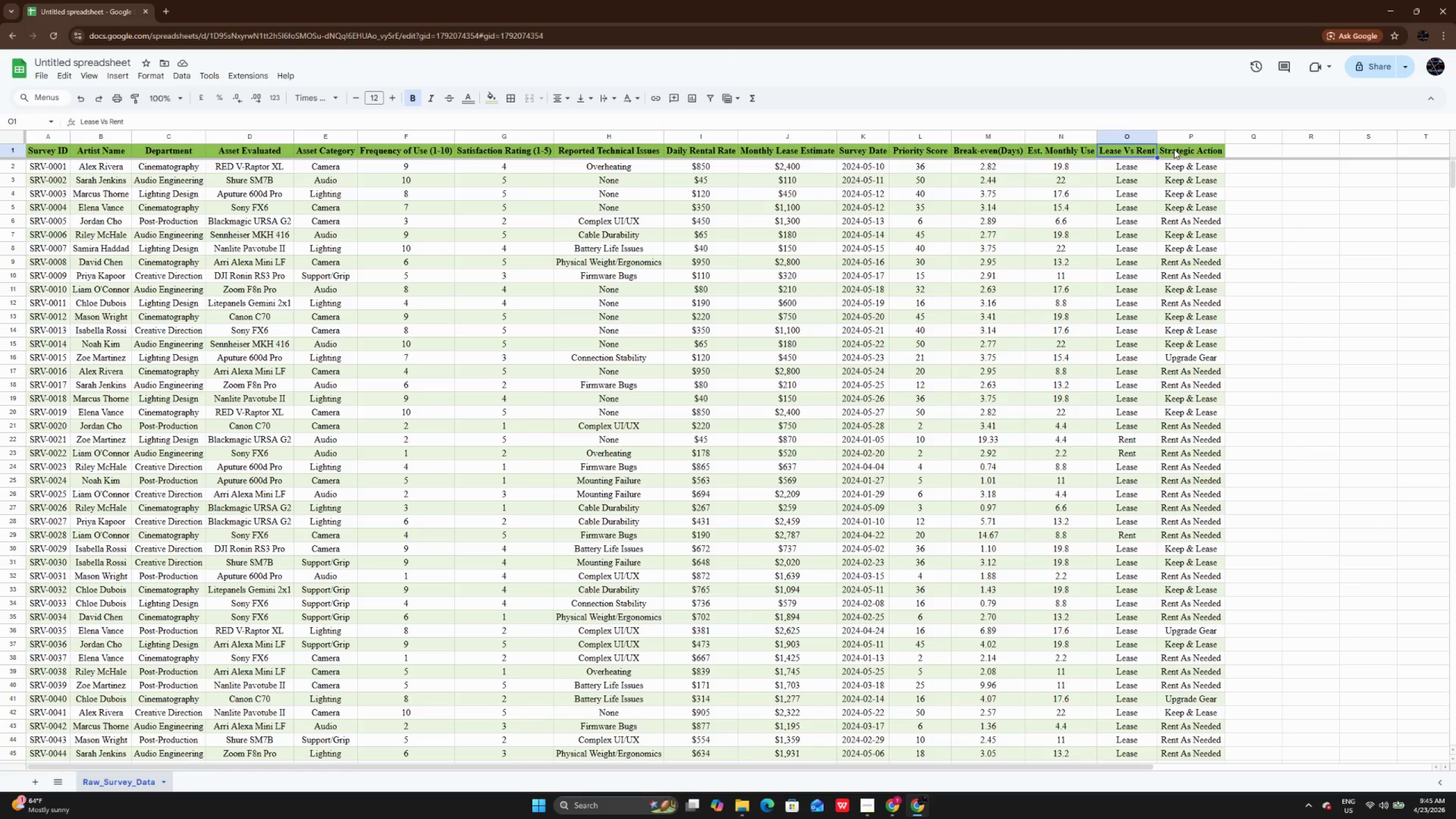 
left_click([1174, 149])
 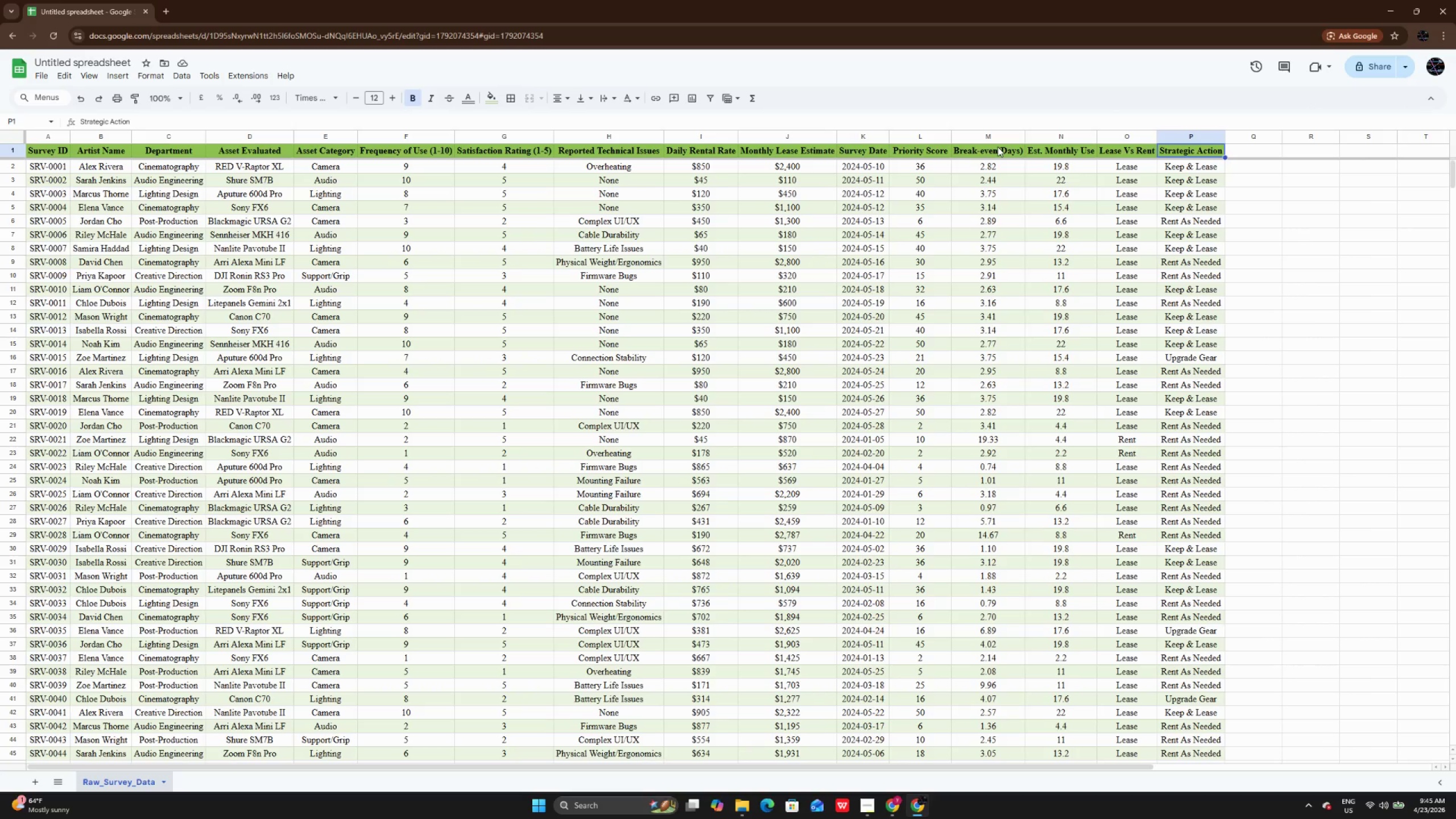 
left_click([998, 147])
 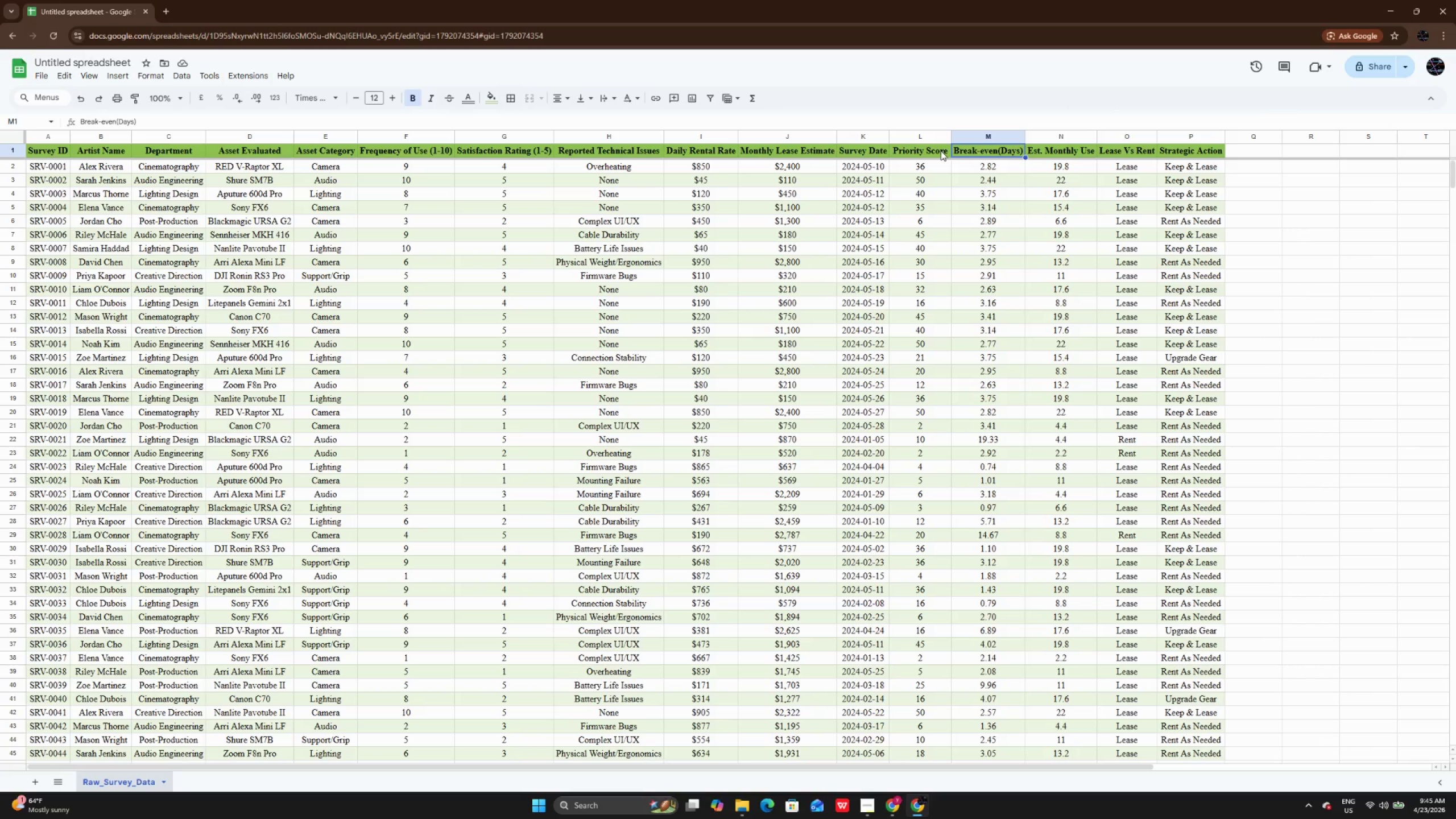 
left_click([941, 151])
 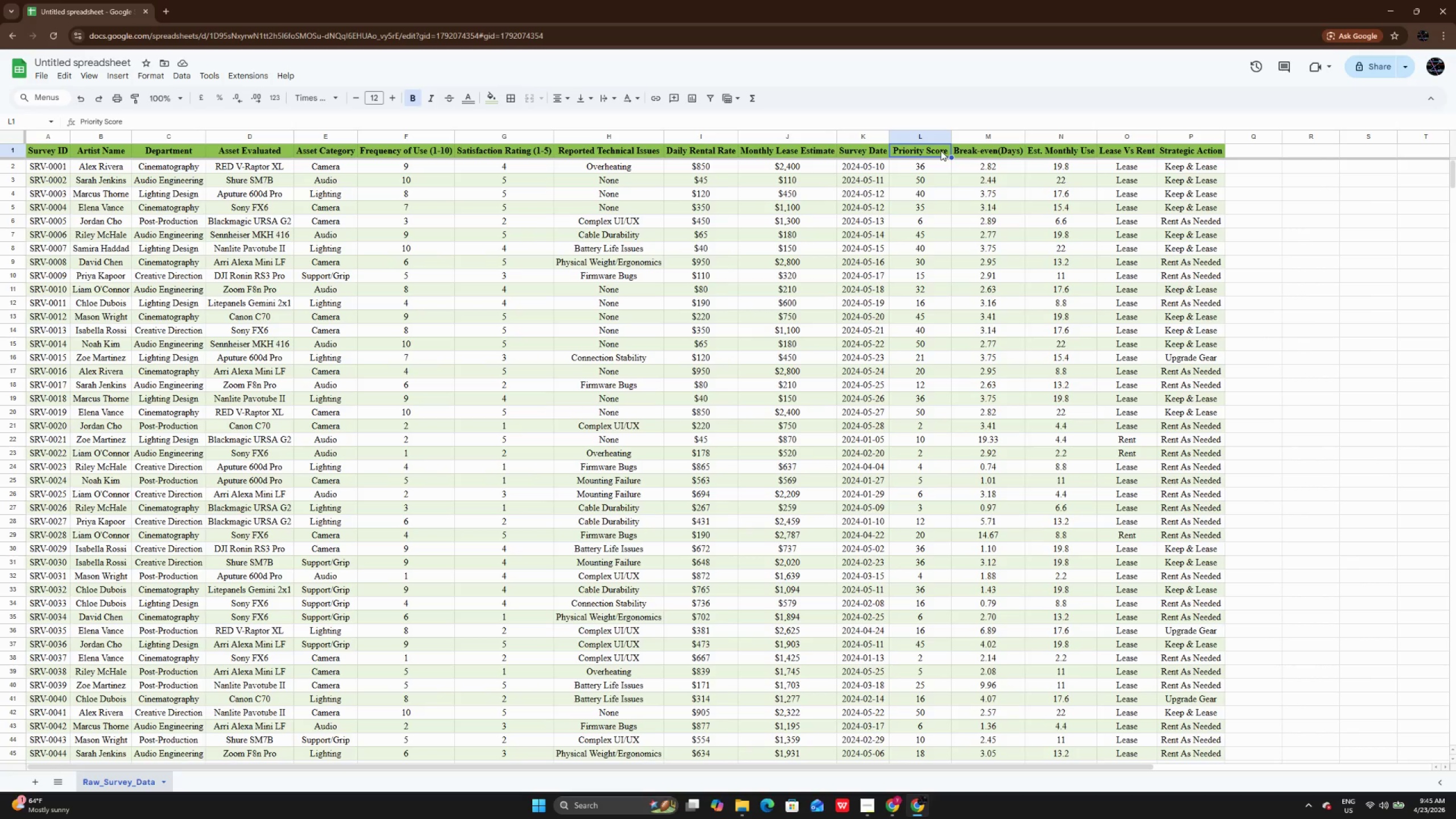 
wait(17.53)
 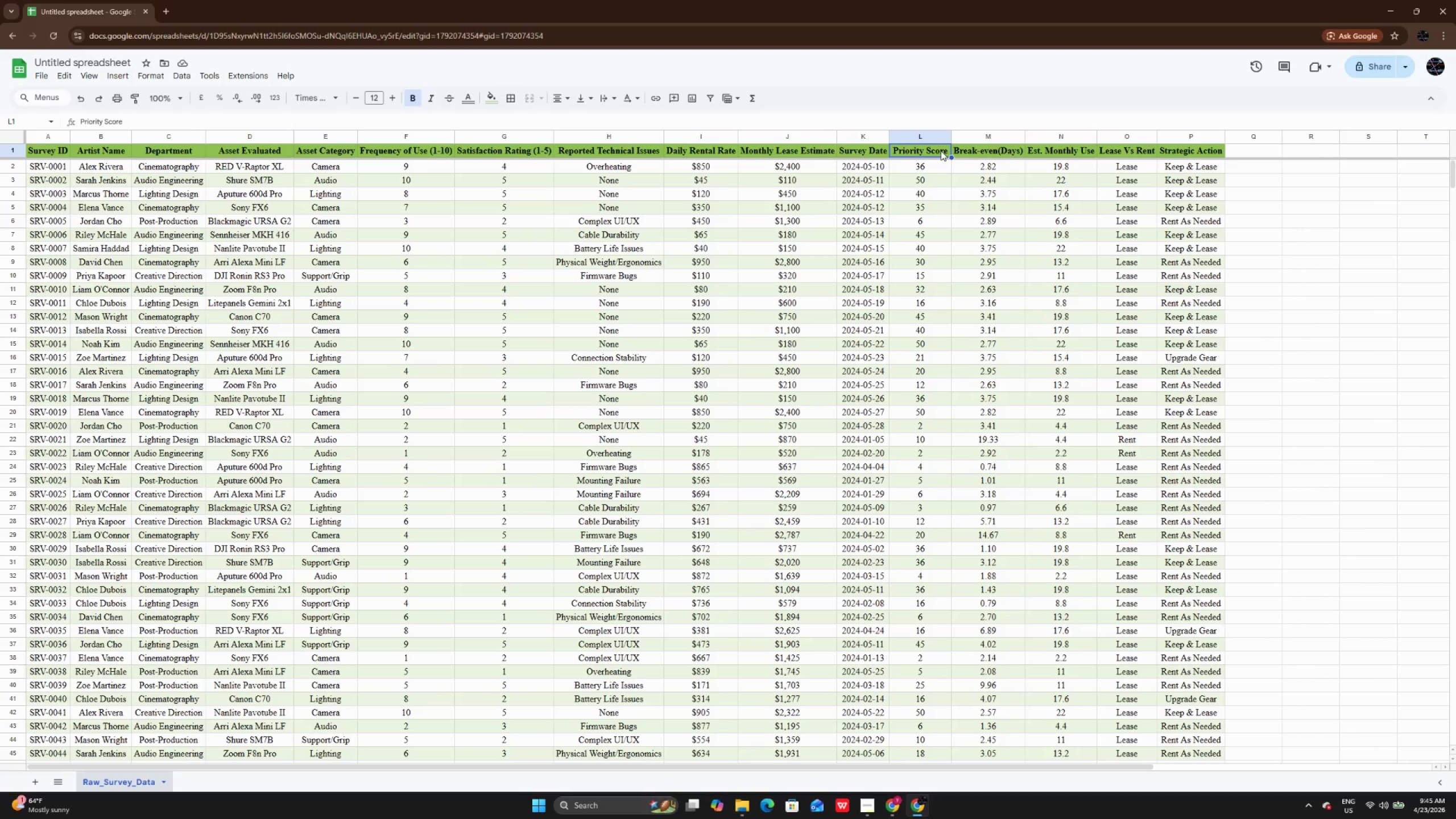 
left_click([49, 154])
 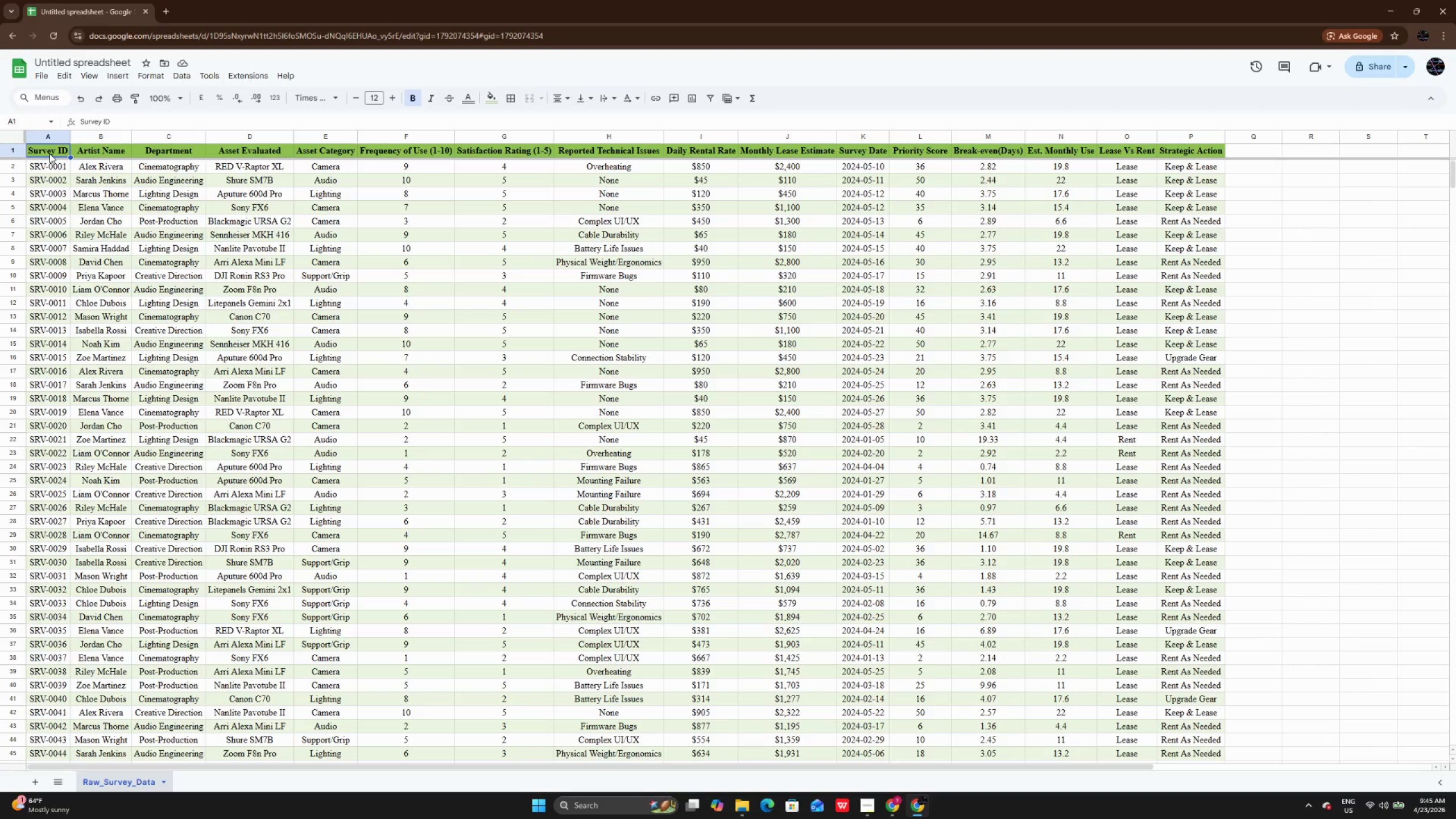 
key(Control+A)
 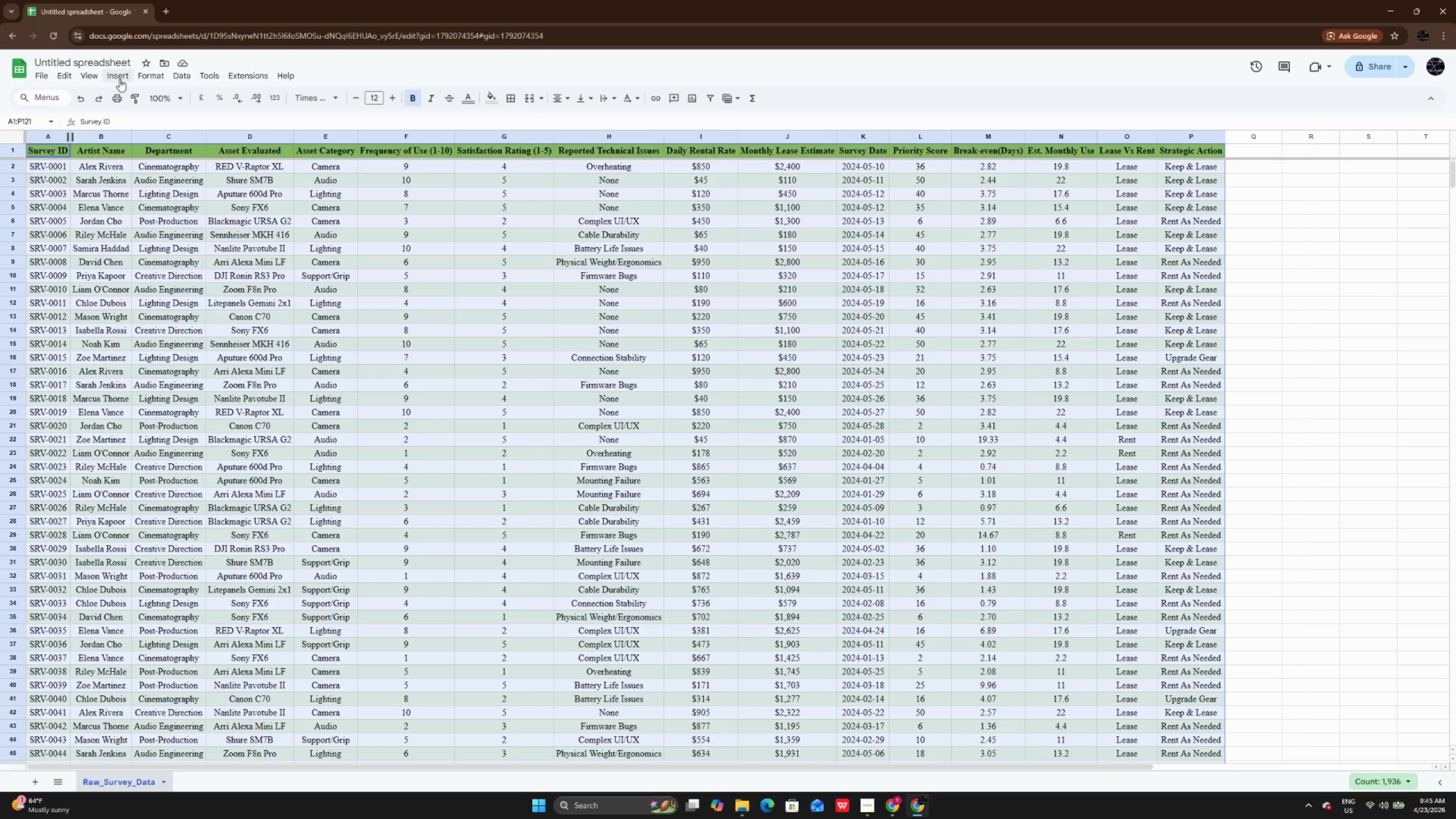 
left_click([119, 79])
 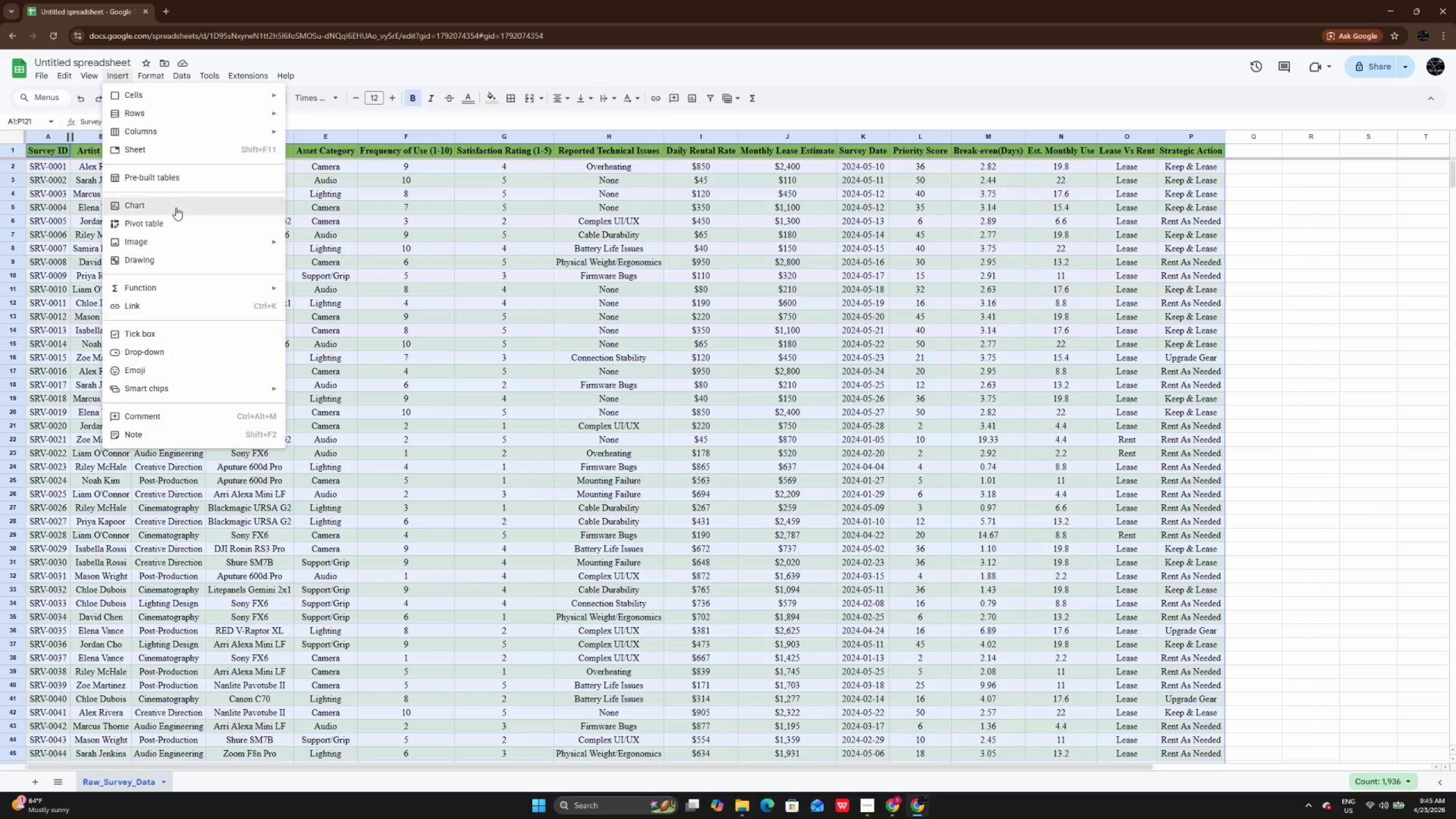 
left_click([173, 230])
 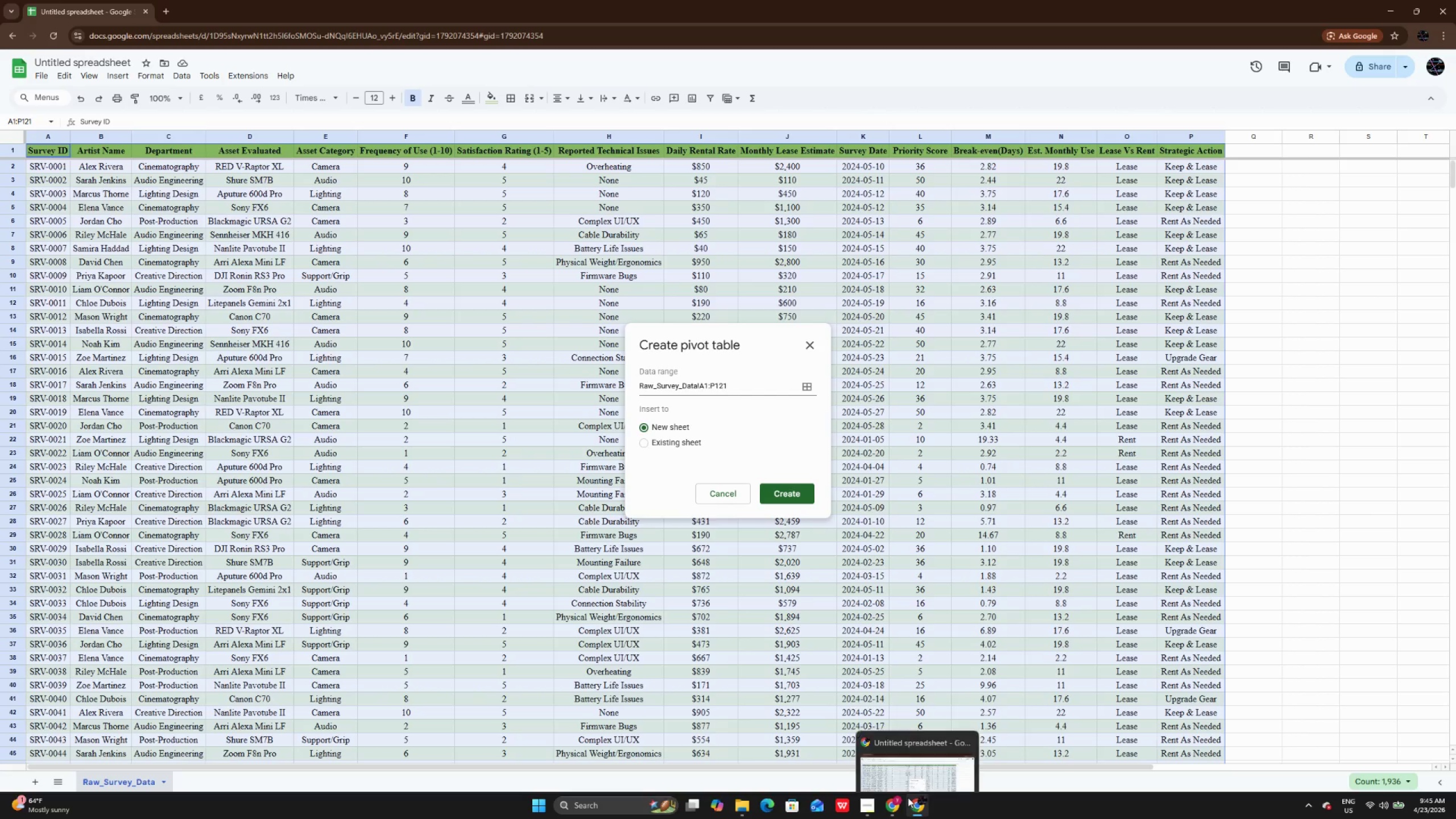 
left_click([873, 799])